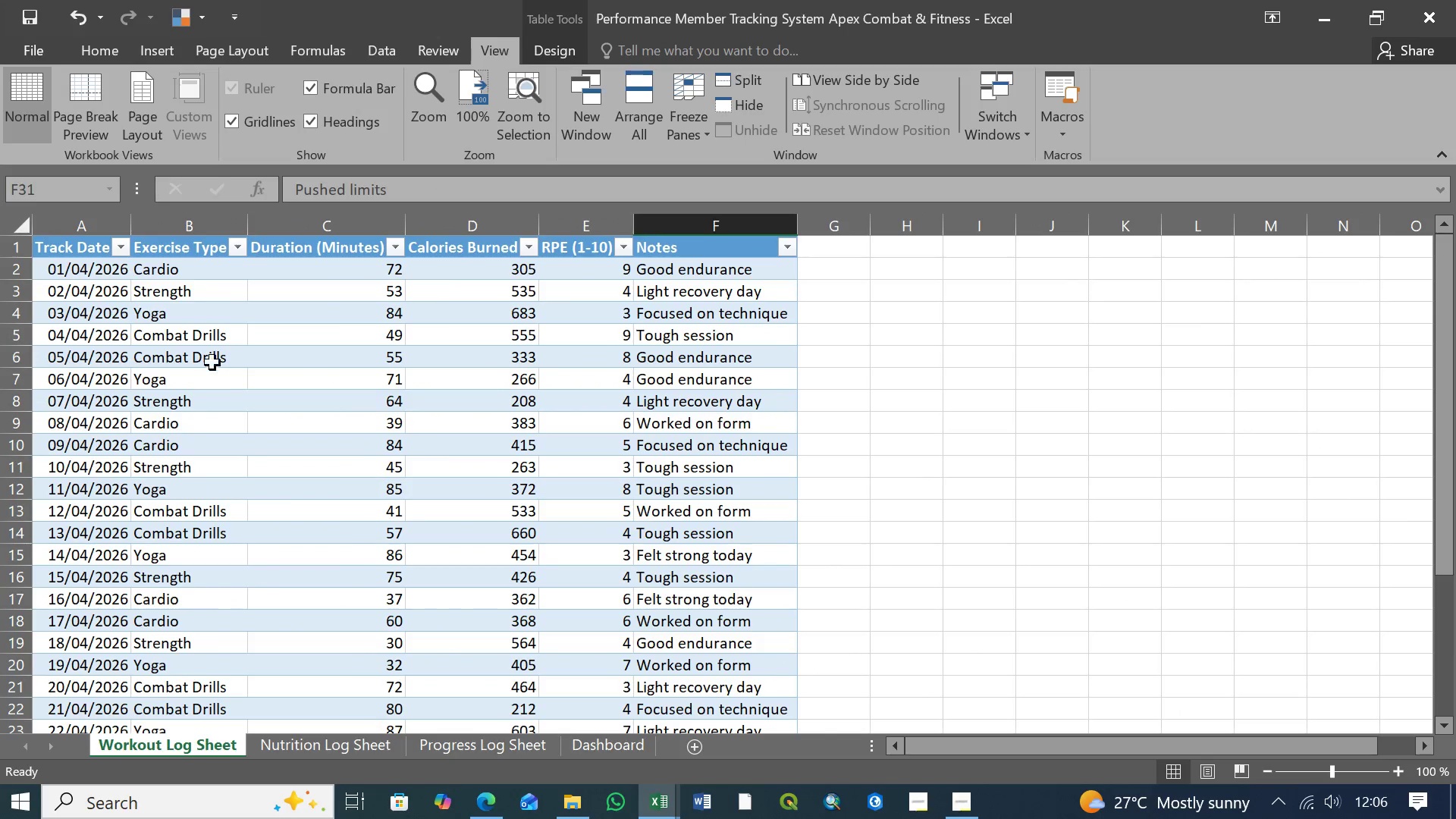 
left_click([90, 45])
 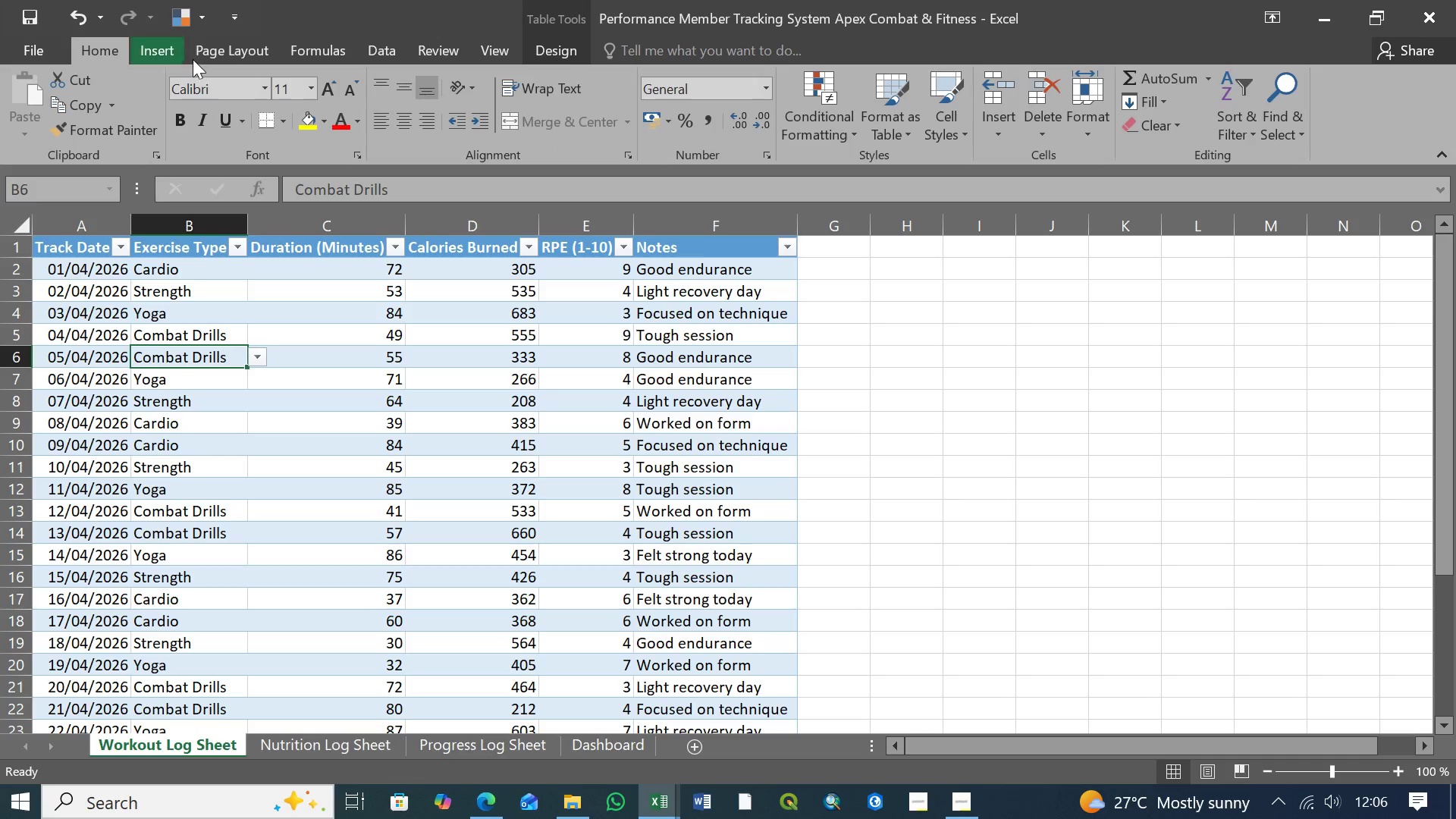 
left_click([156, 55])
 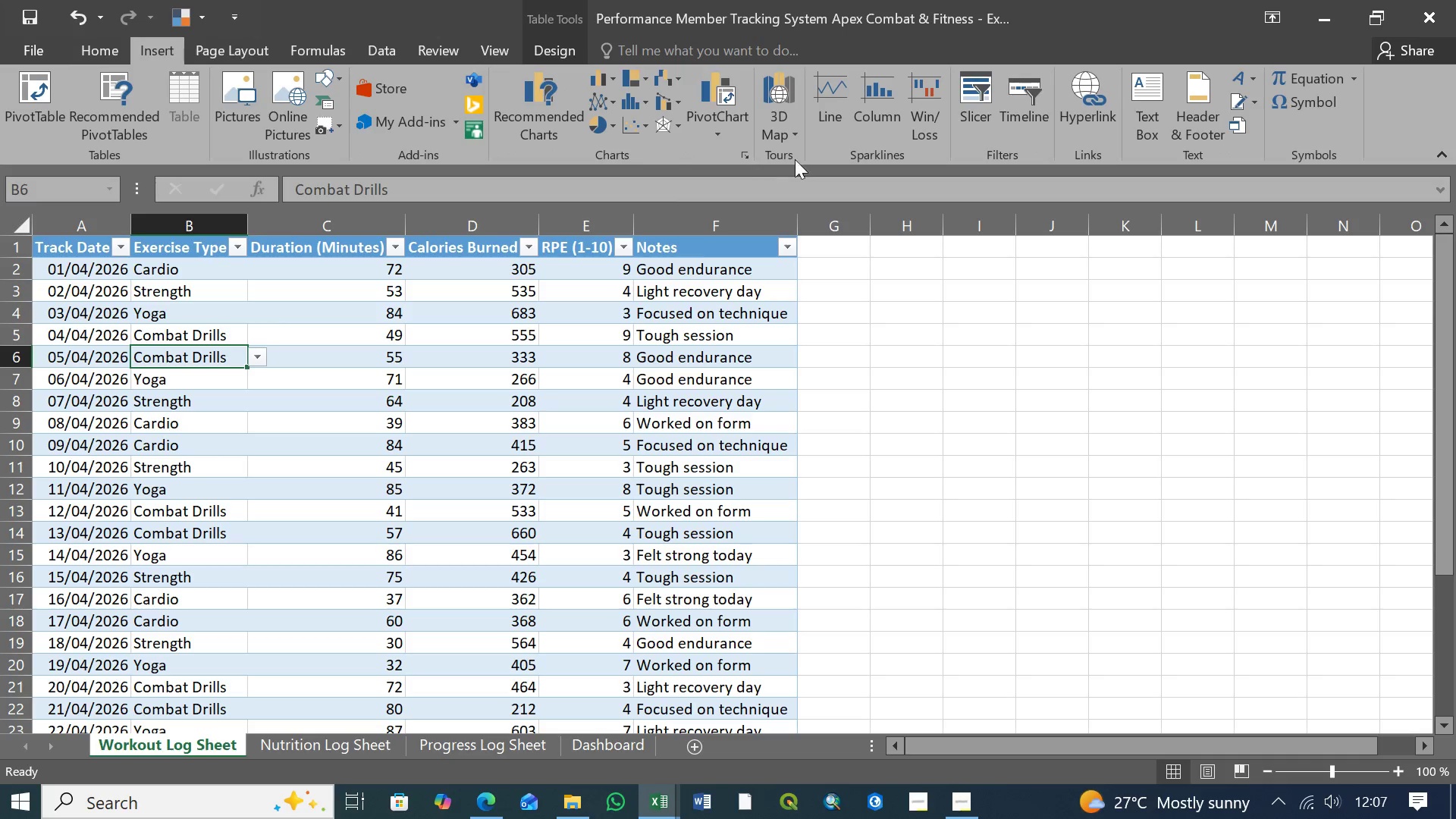 
wait(8.66)
 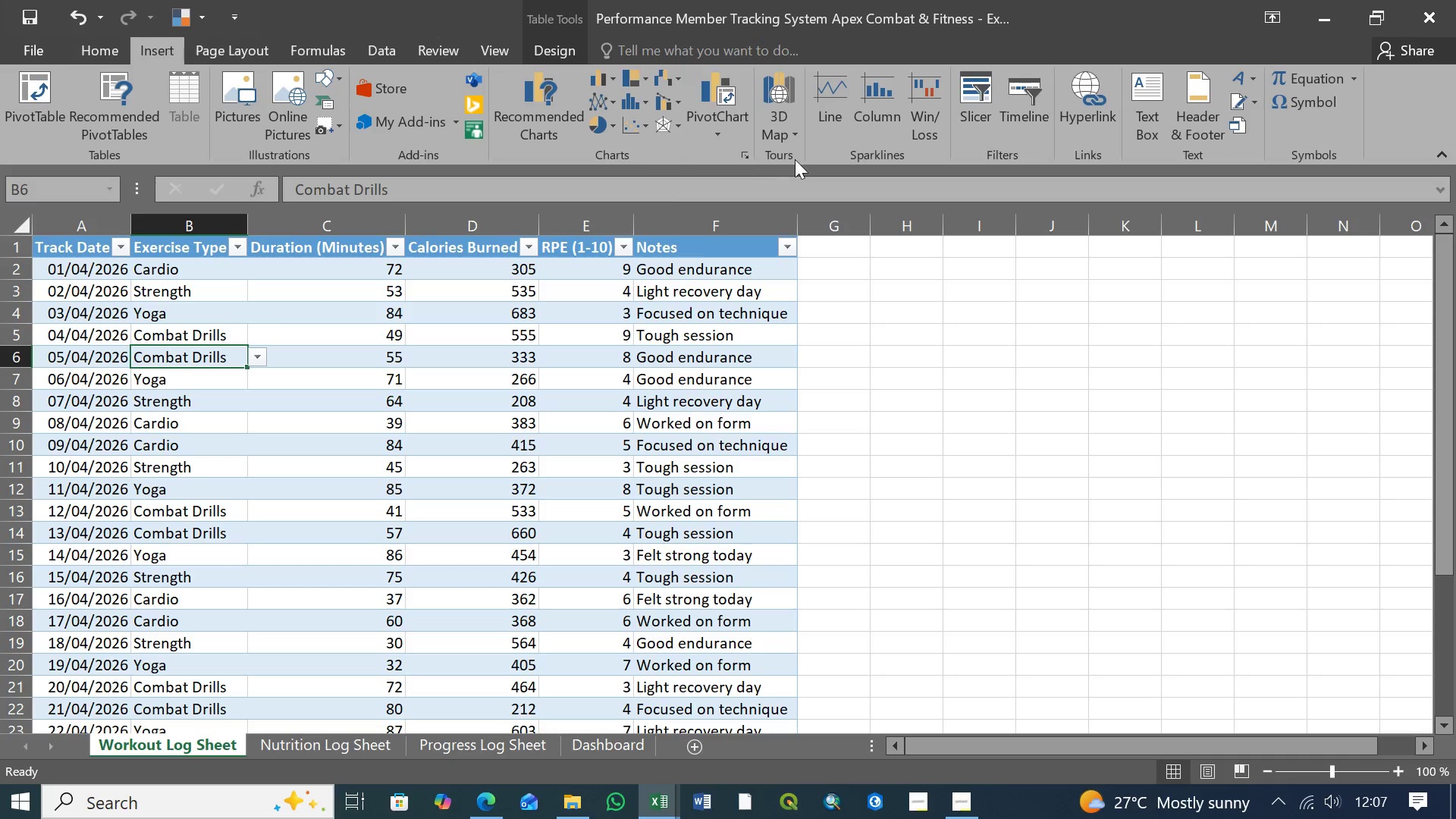 
left_click([96, 50])
 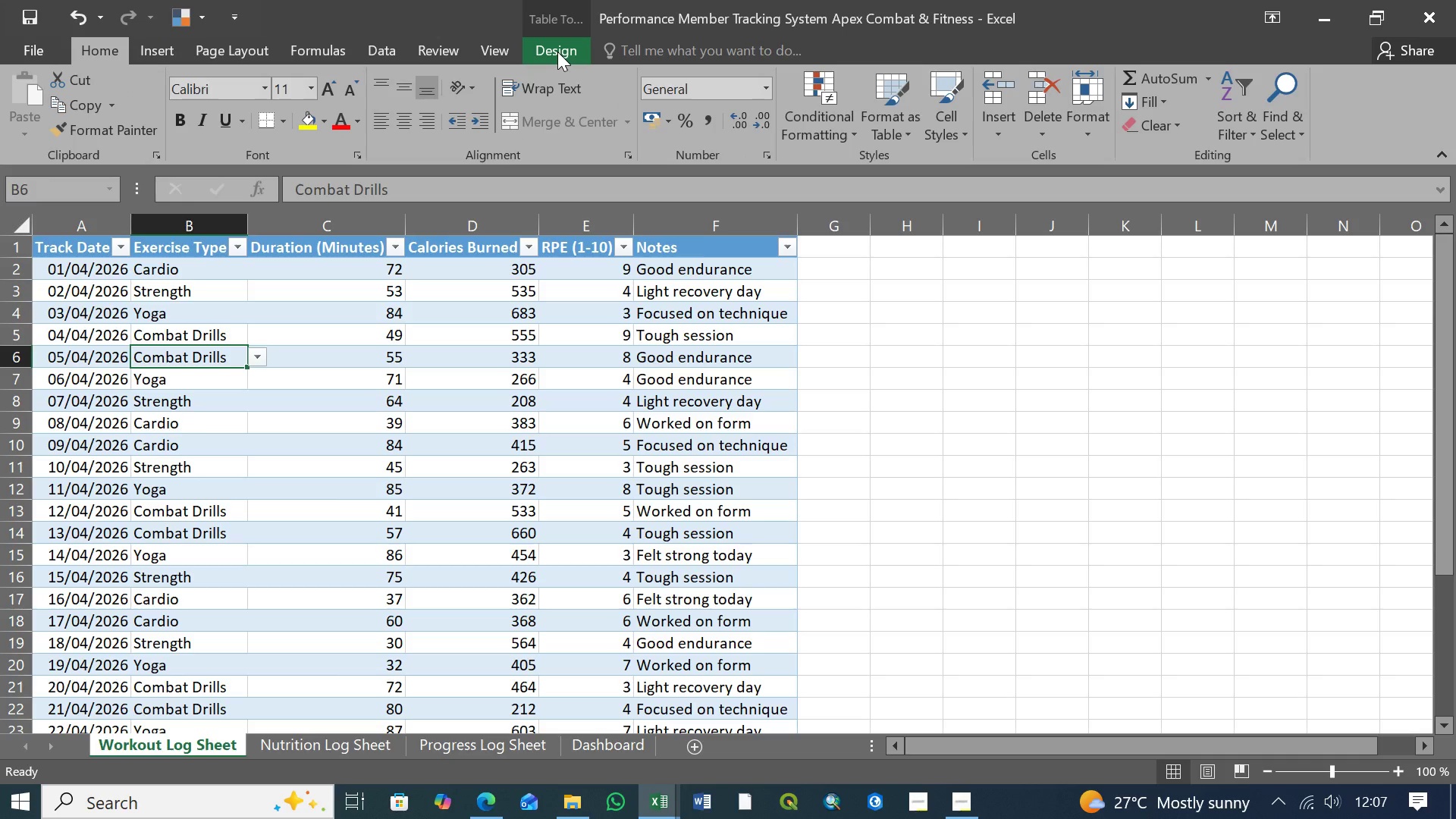 
wait(15.16)
 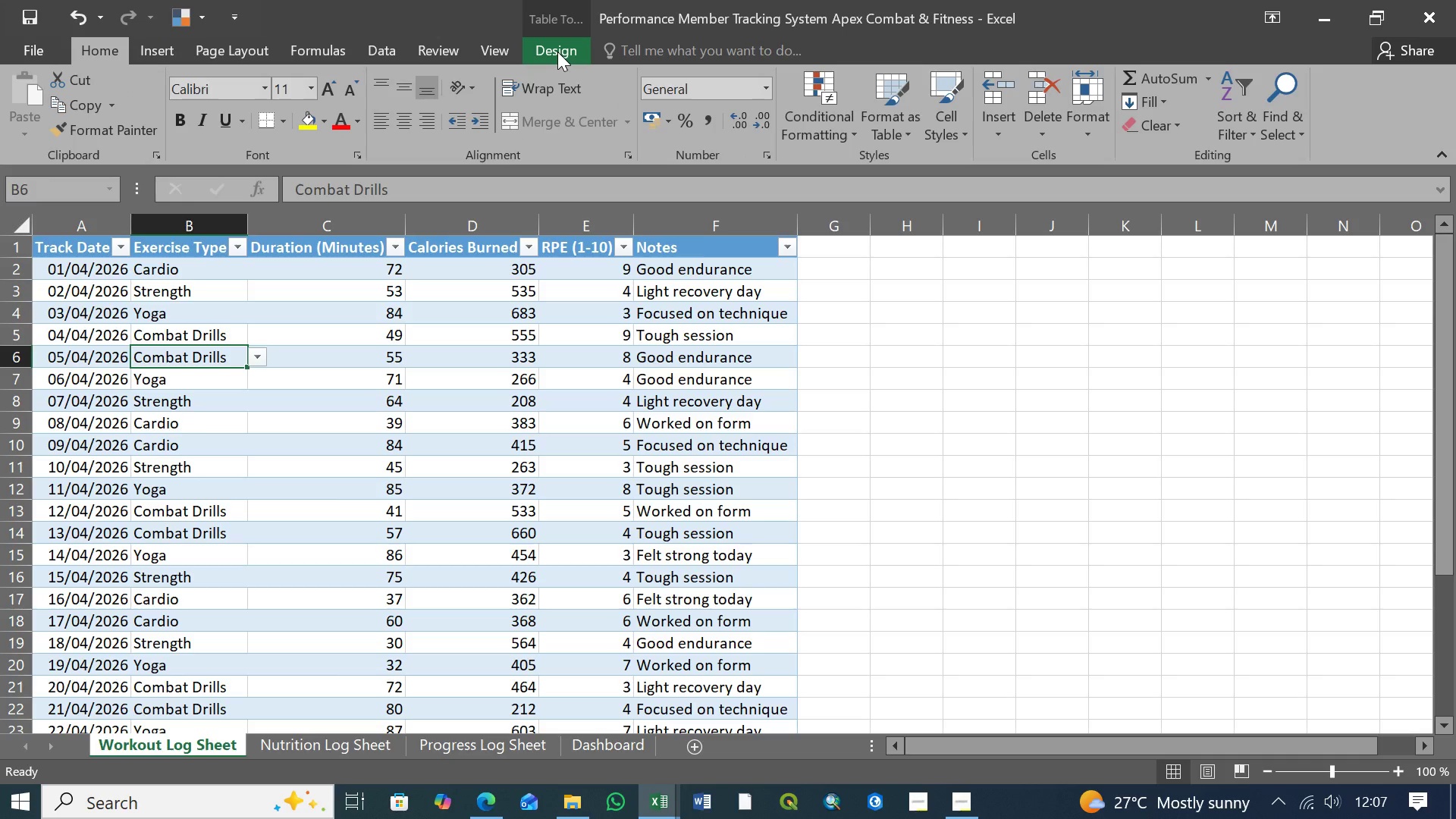 
left_click([551, 52])
 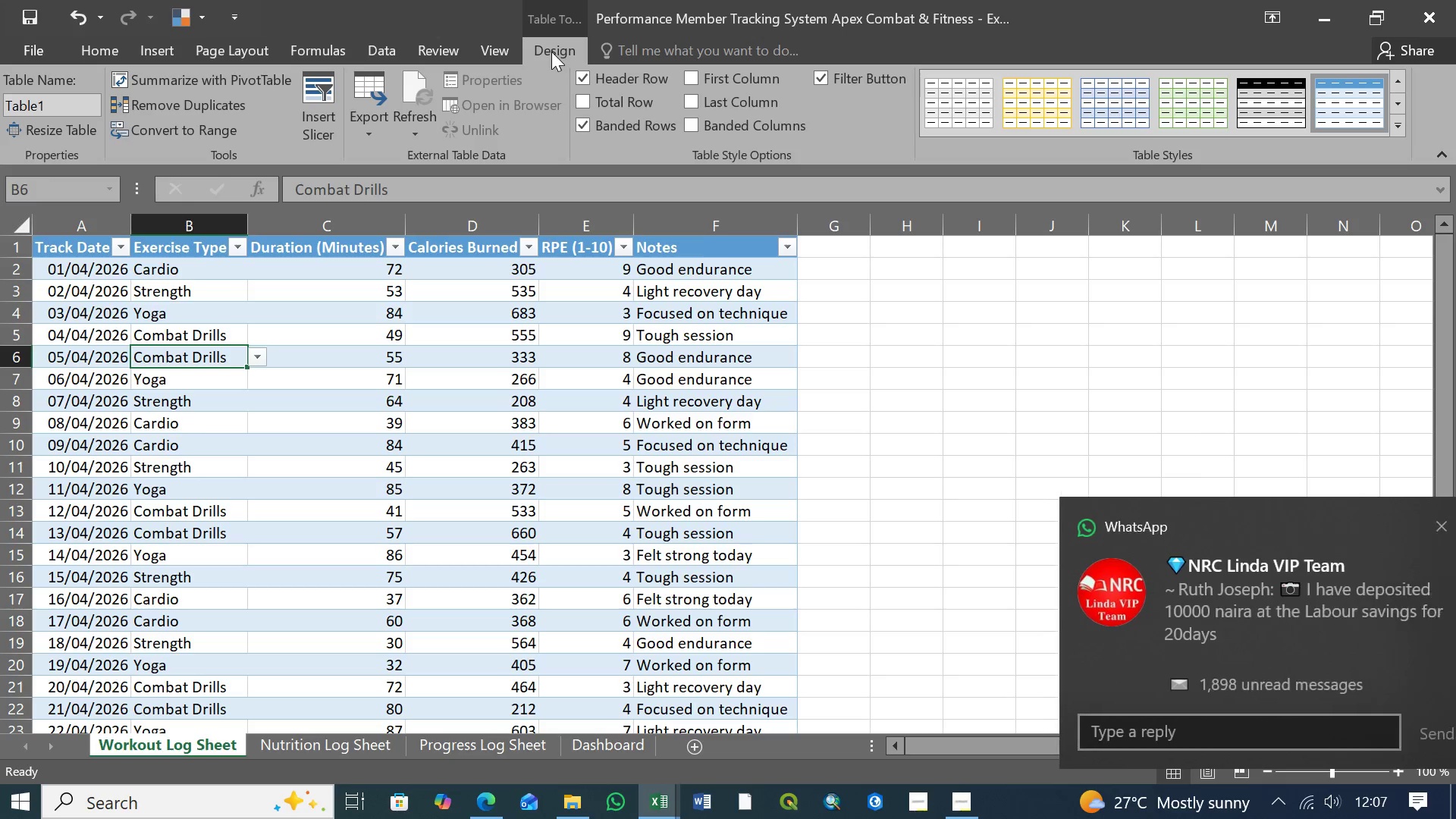 
wait(5.67)
 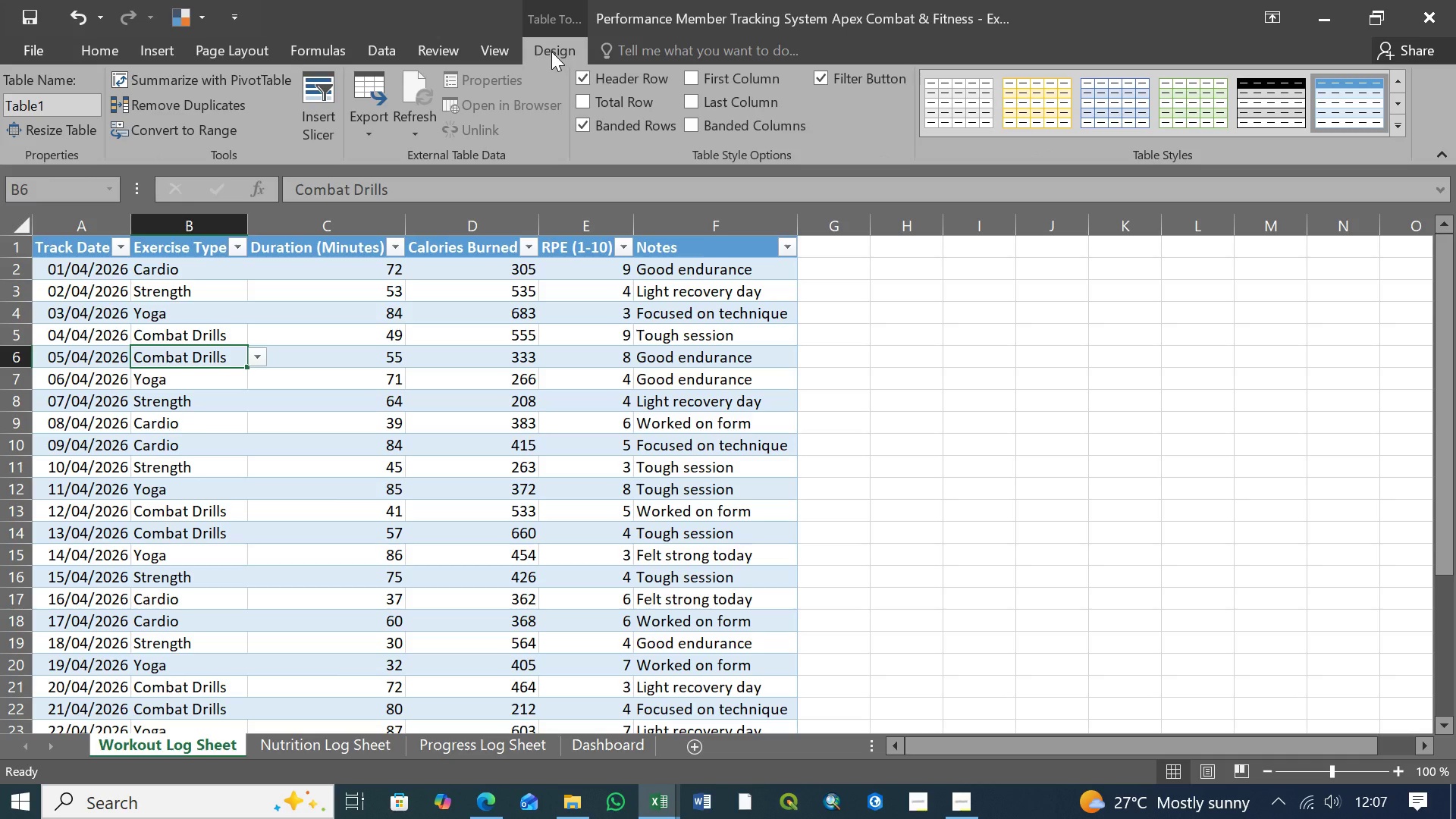 
left_click([557, 51])
 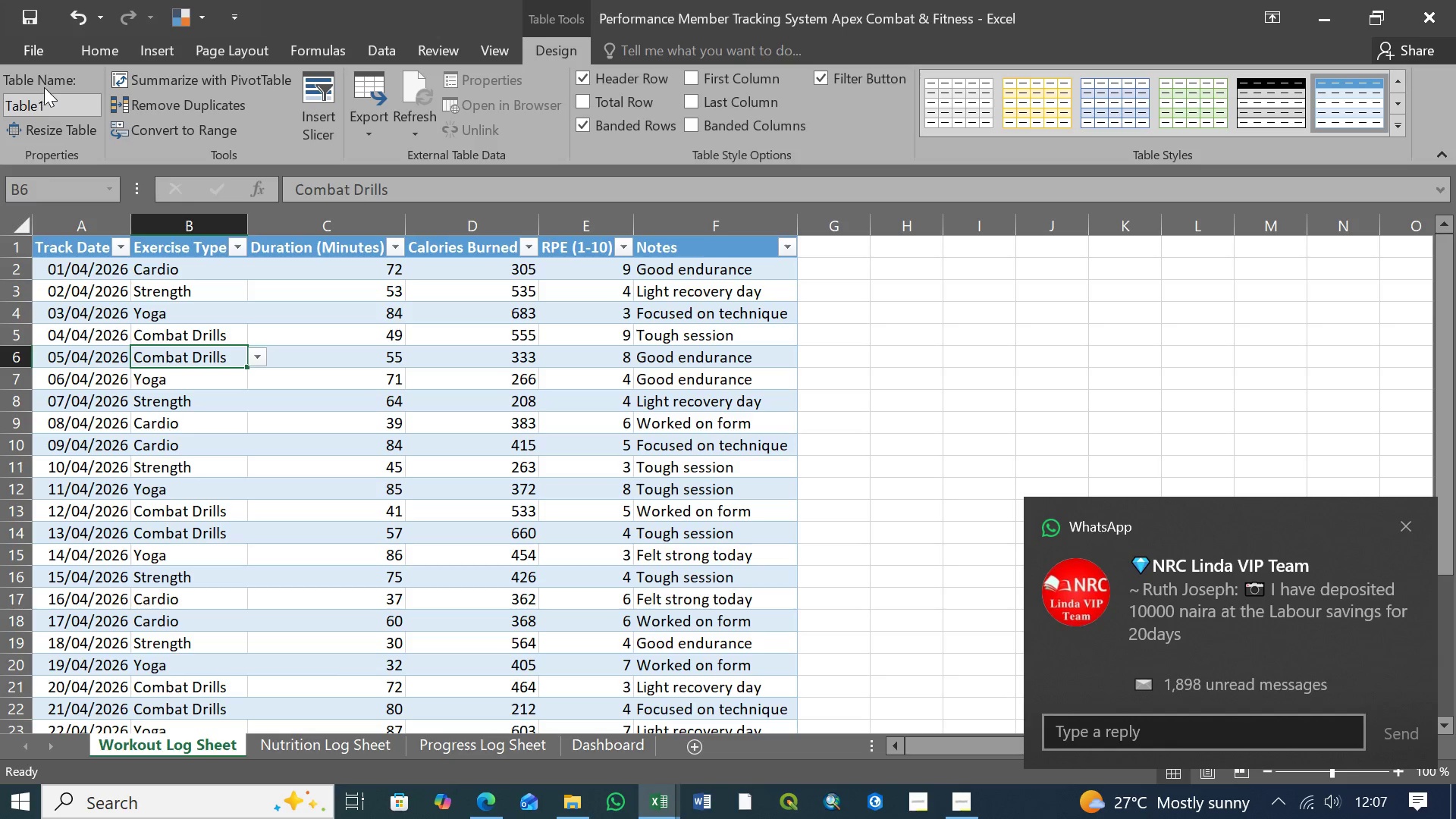 
mouse_move([68, 115])
 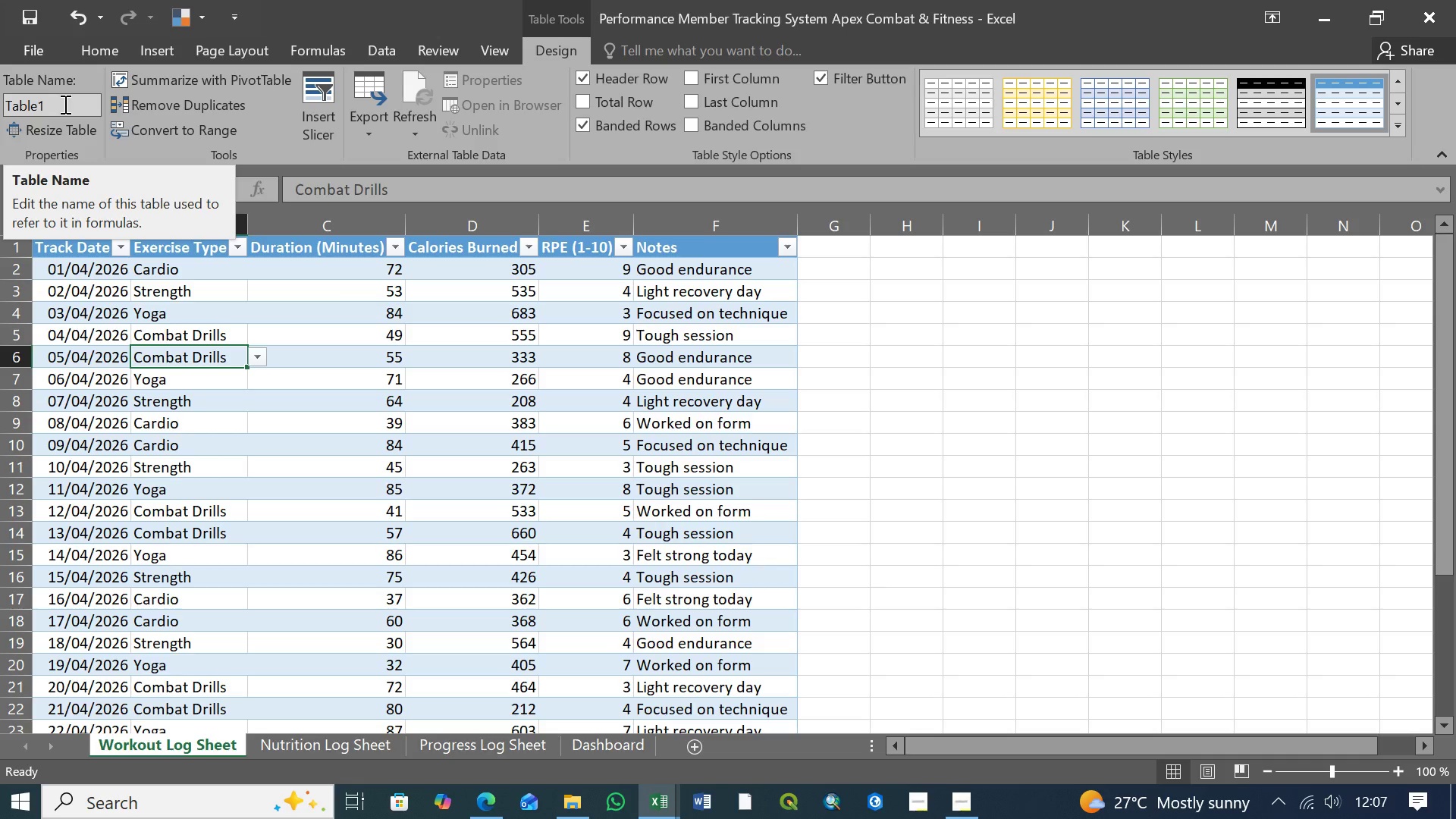 
wait(17.95)
 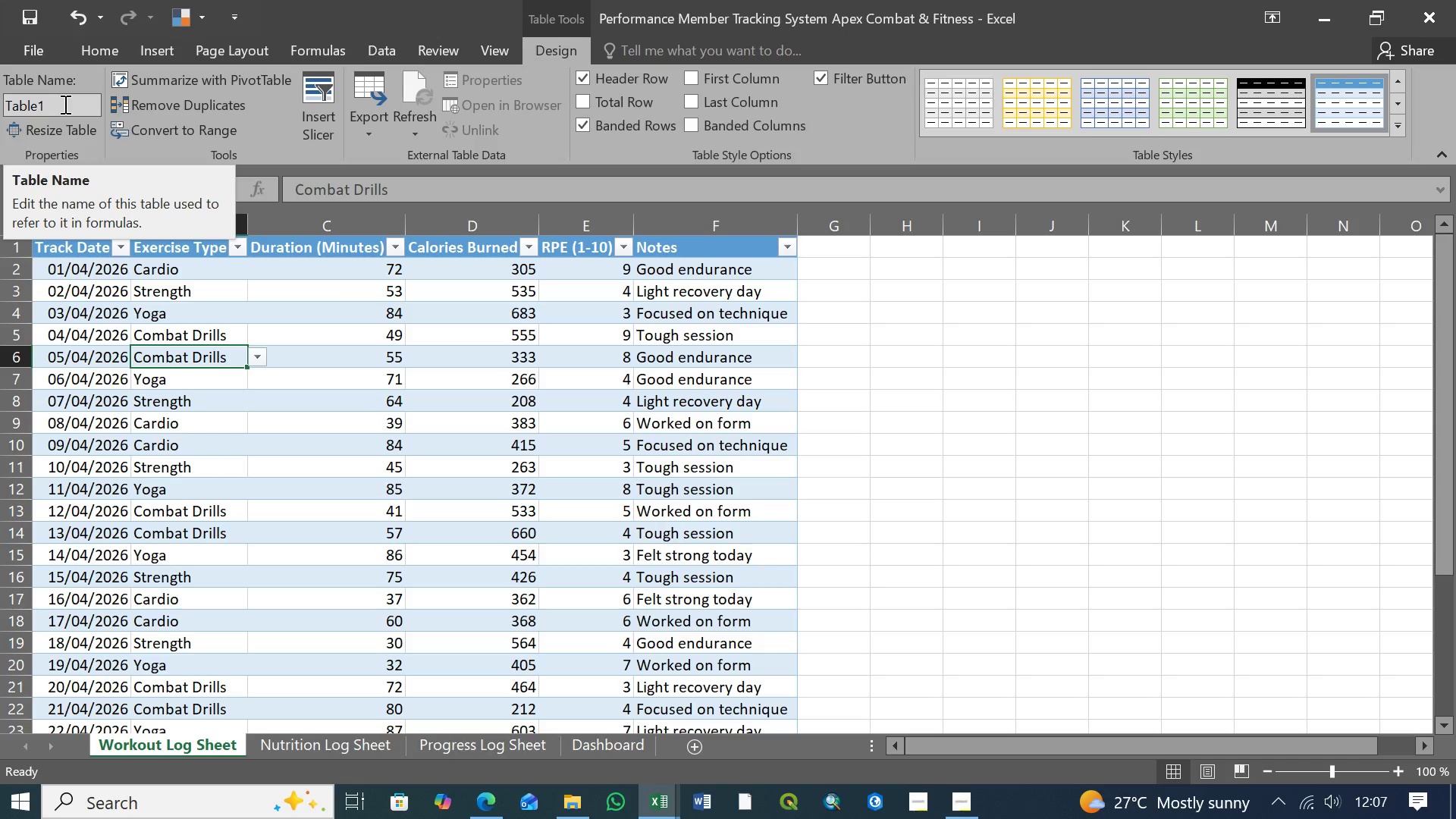 
left_click_drag(start_coordinate=[58, 104], to_coordinate=[56, 108])
 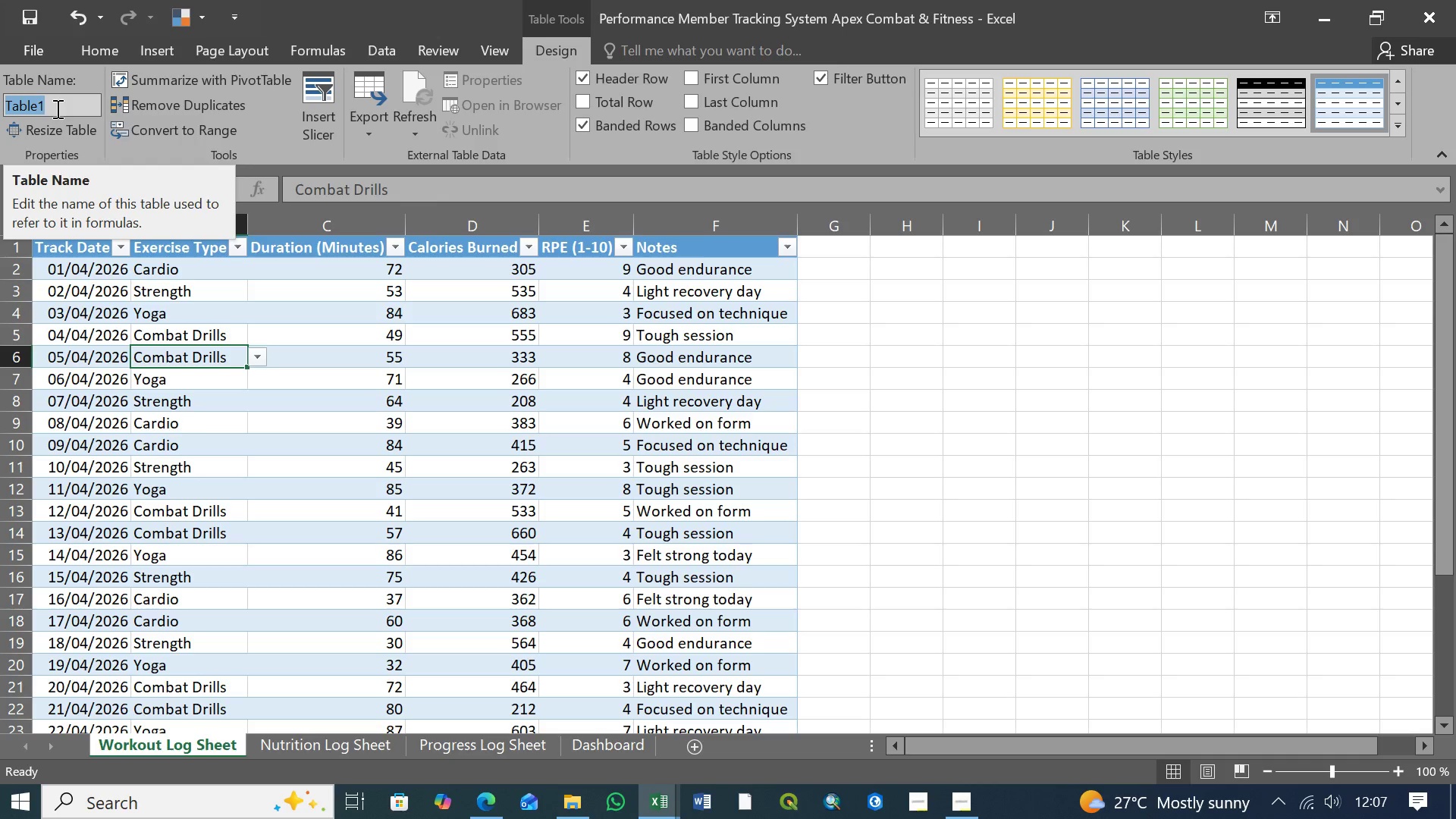 
type(WorkoutLog)
 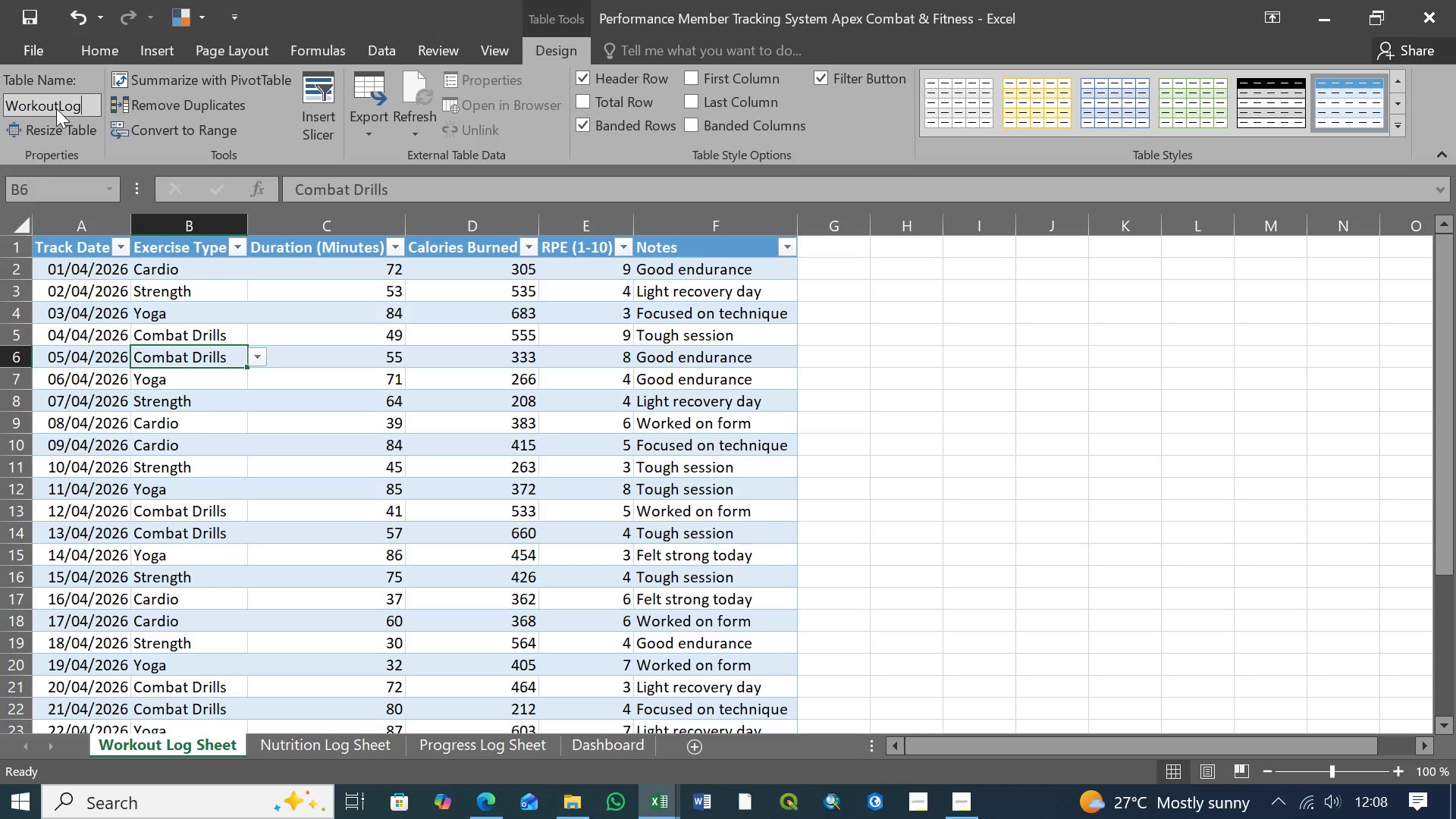 
wait(7.41)
 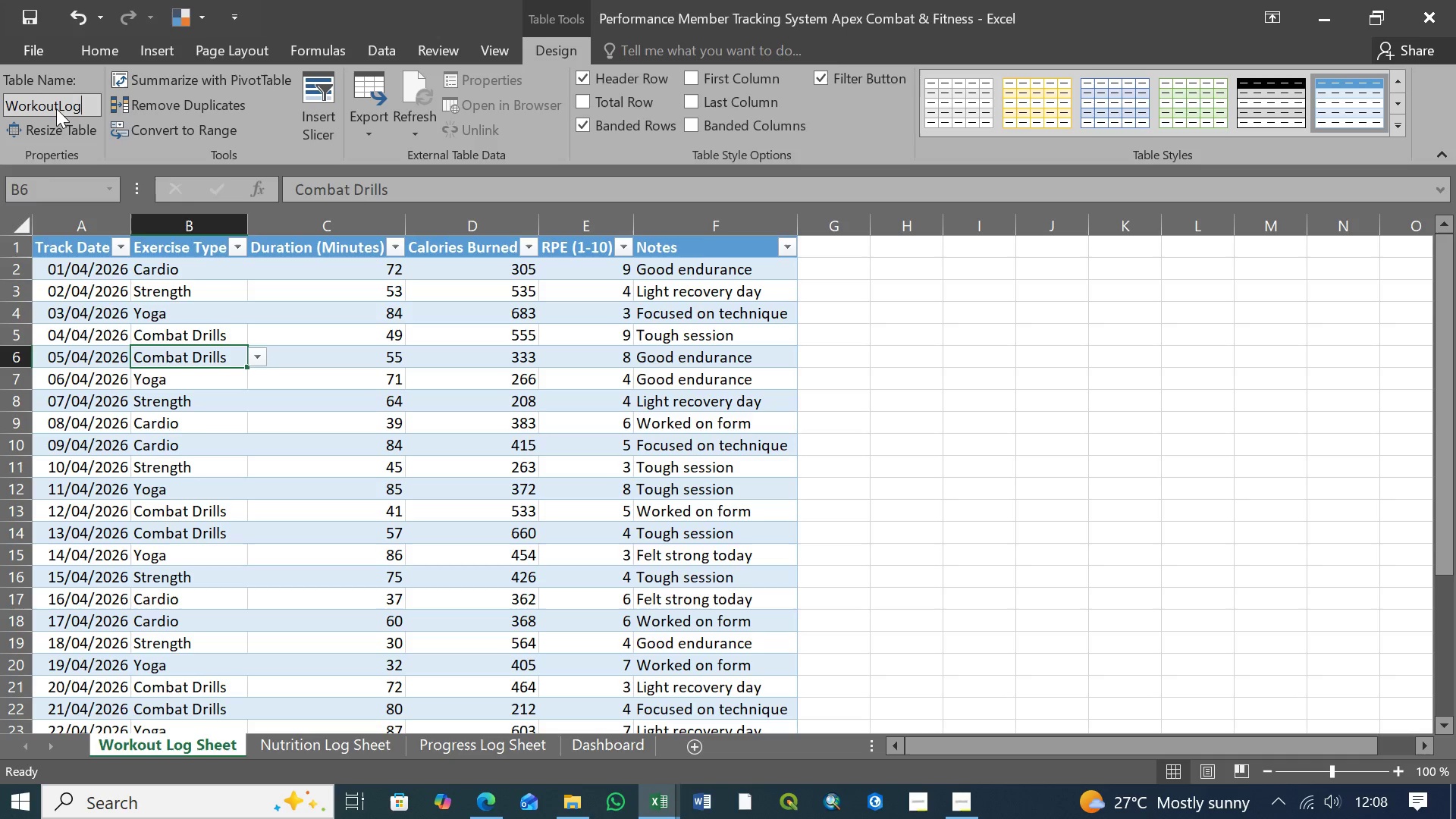 
key(Enter)
 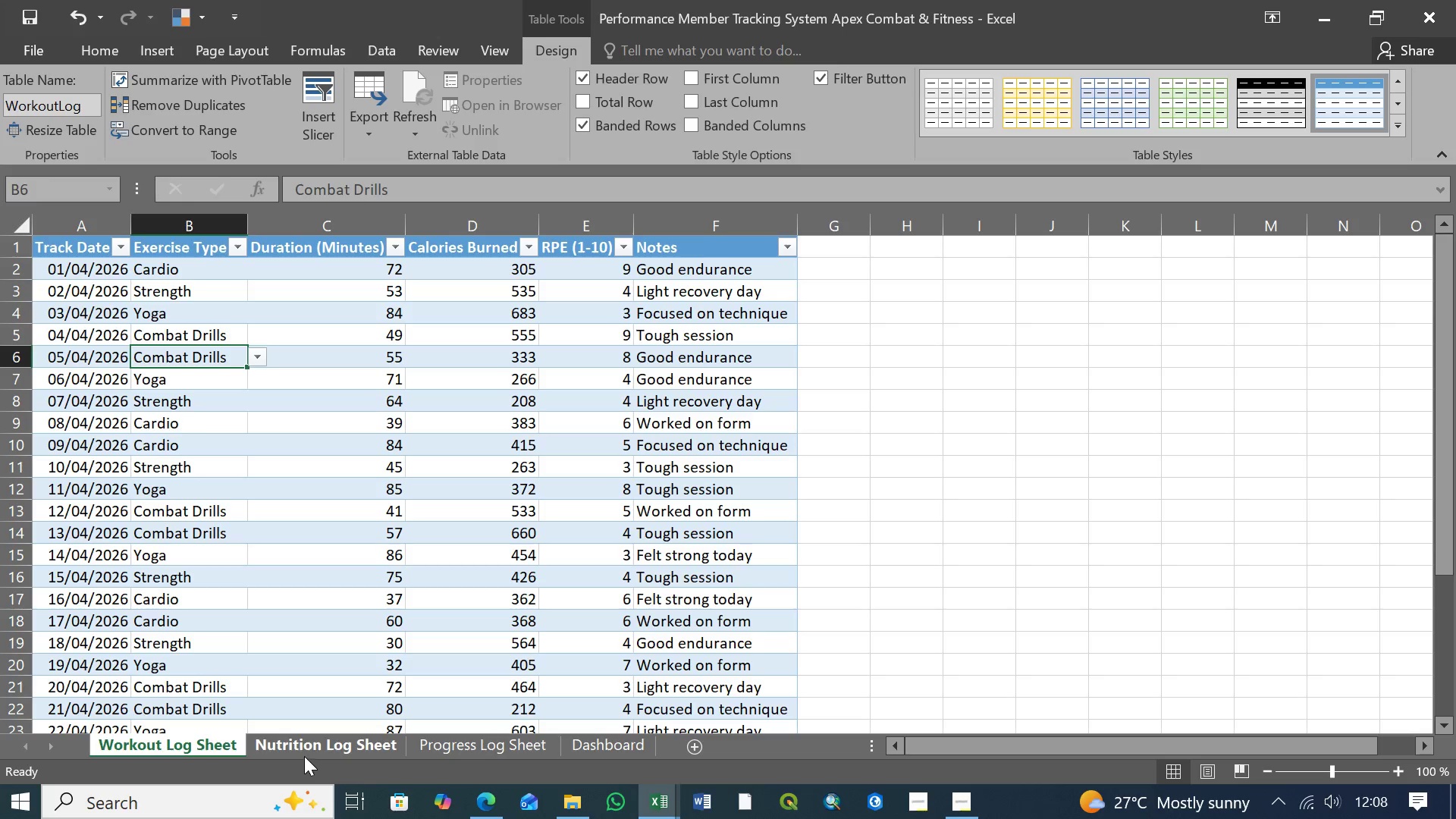 
left_click([307, 747])
 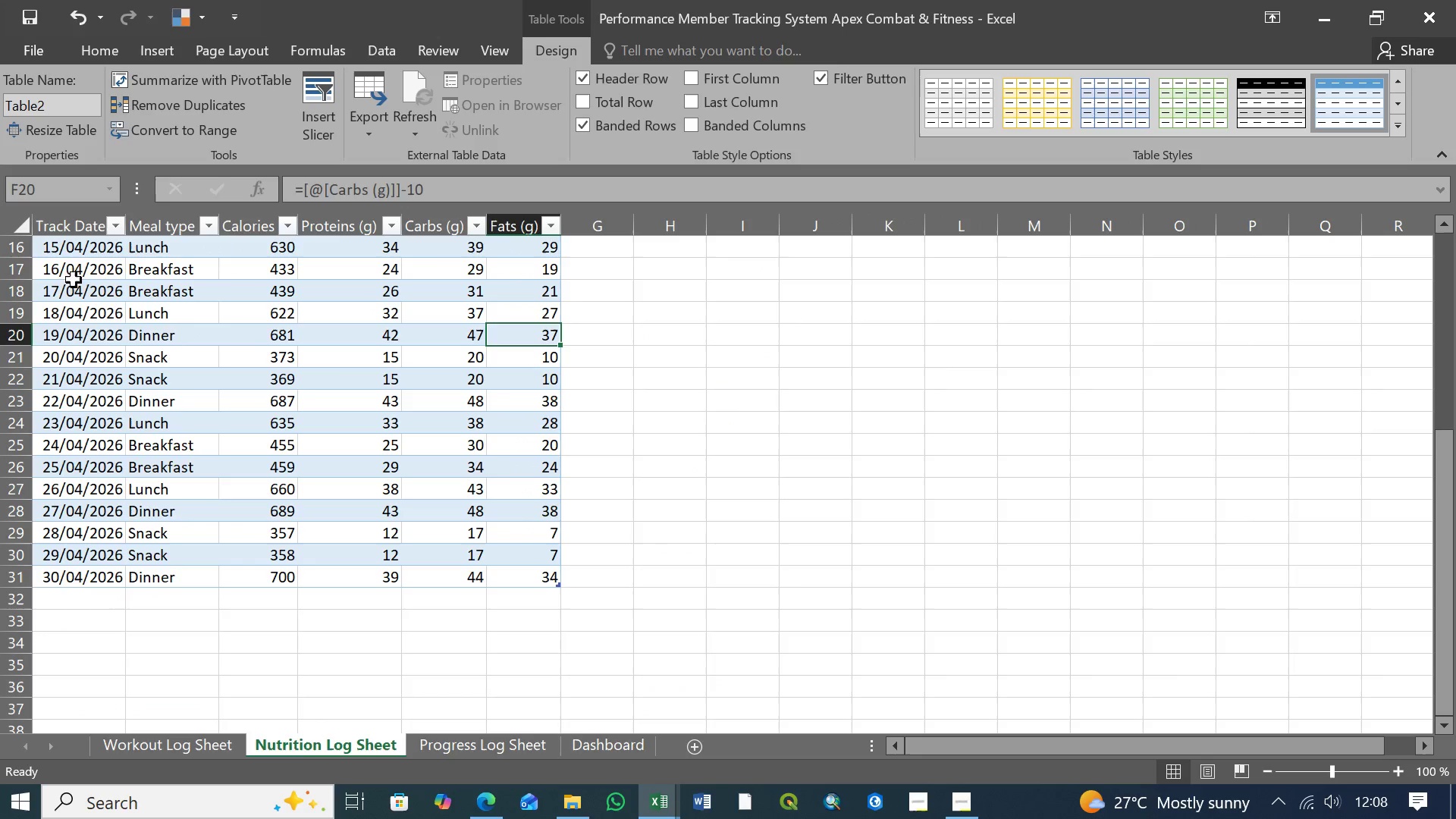 
left_click([91, 292])
 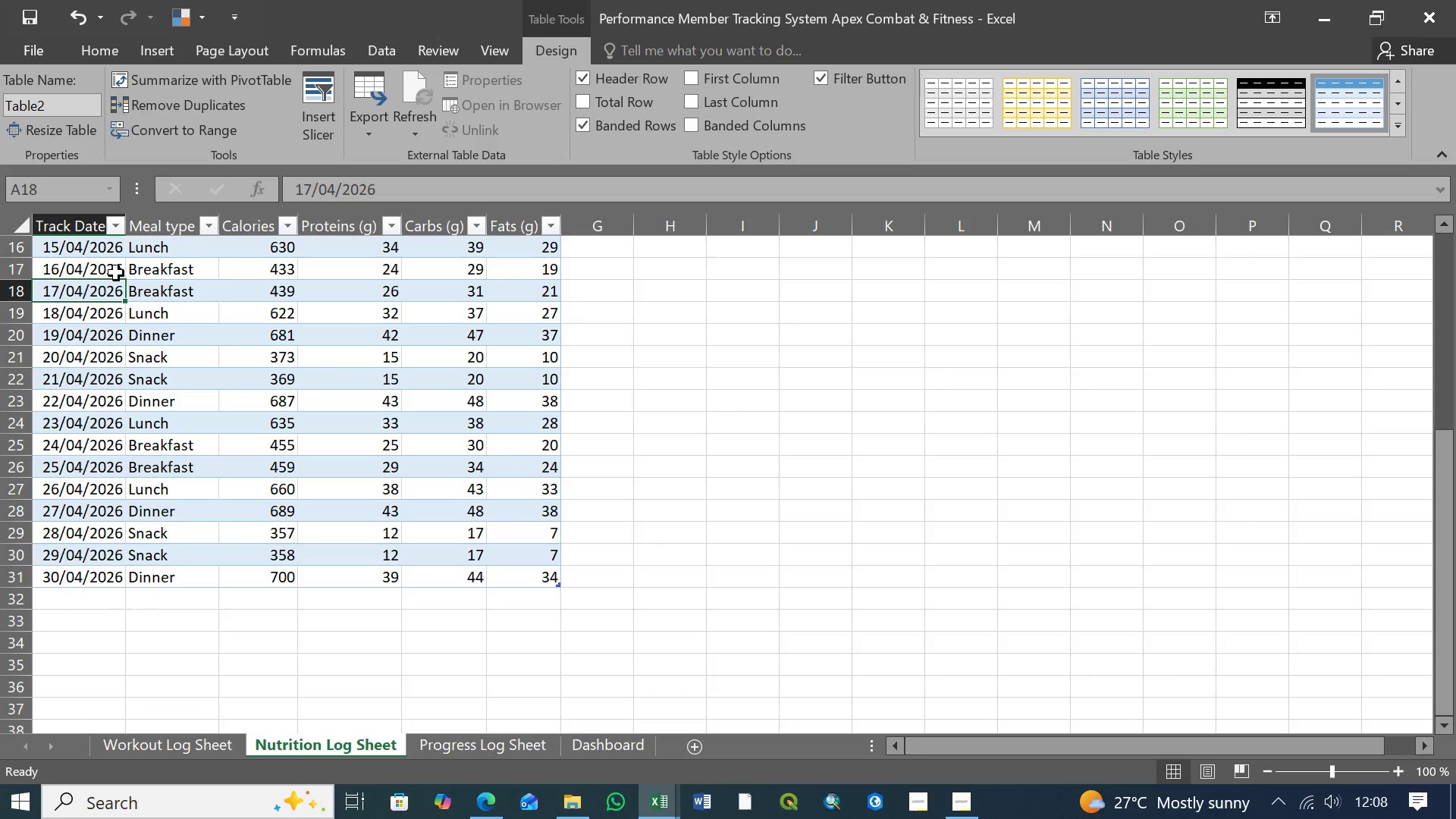 
left_click([145, 275])
 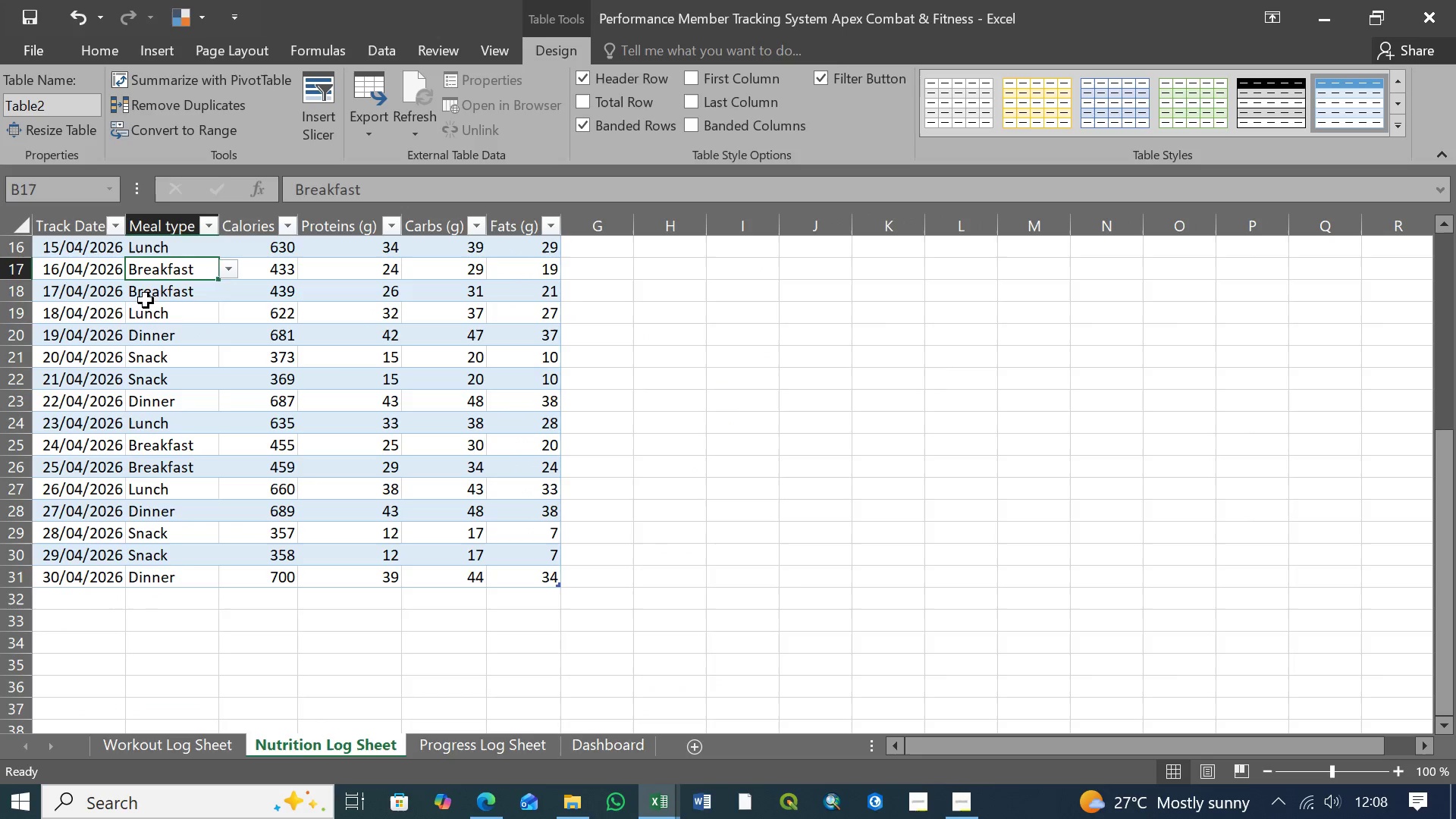 
left_click([184, 309])
 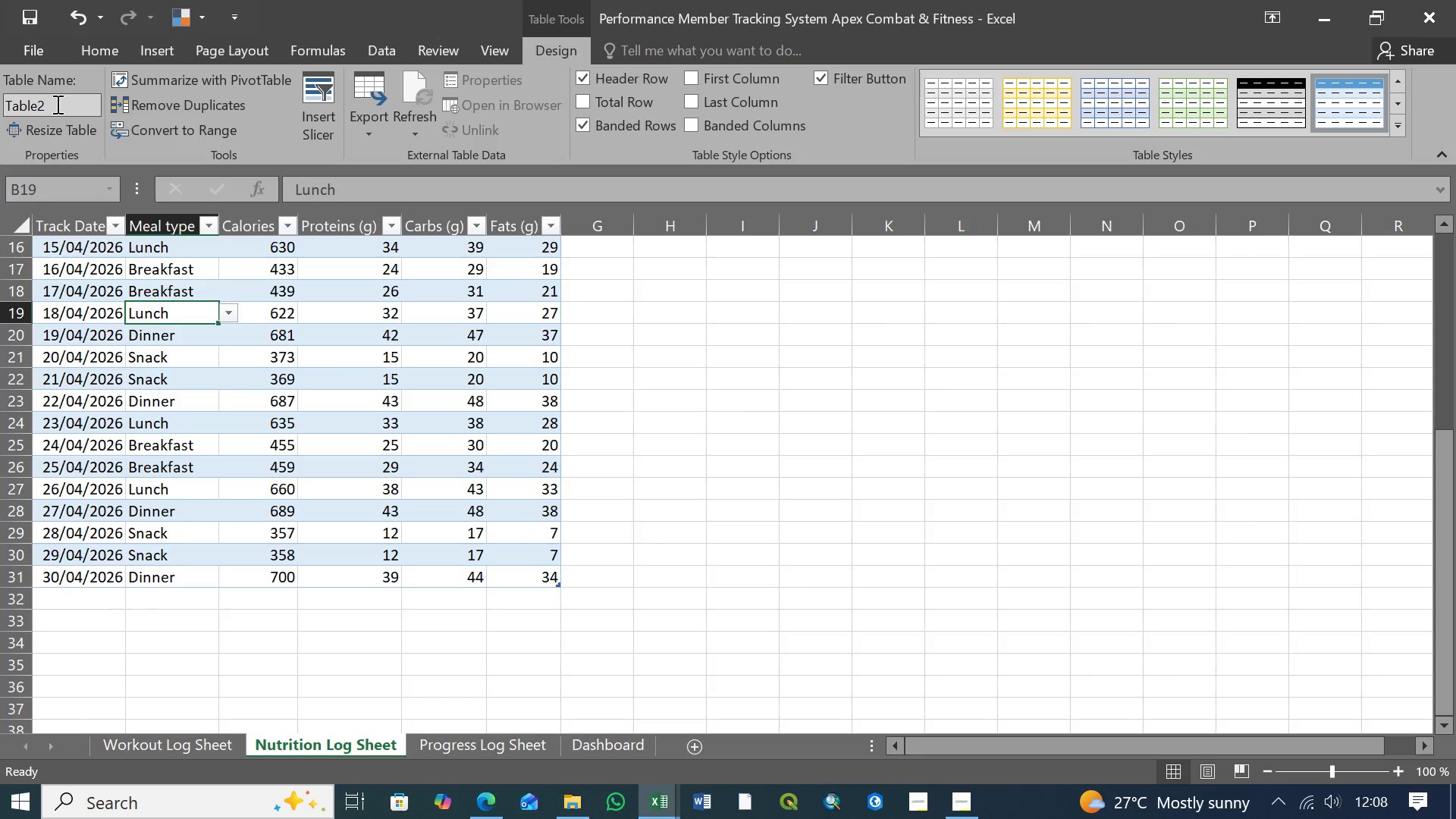 
left_click_drag(start_coordinate=[56, 104], to_coordinate=[0, 106])
 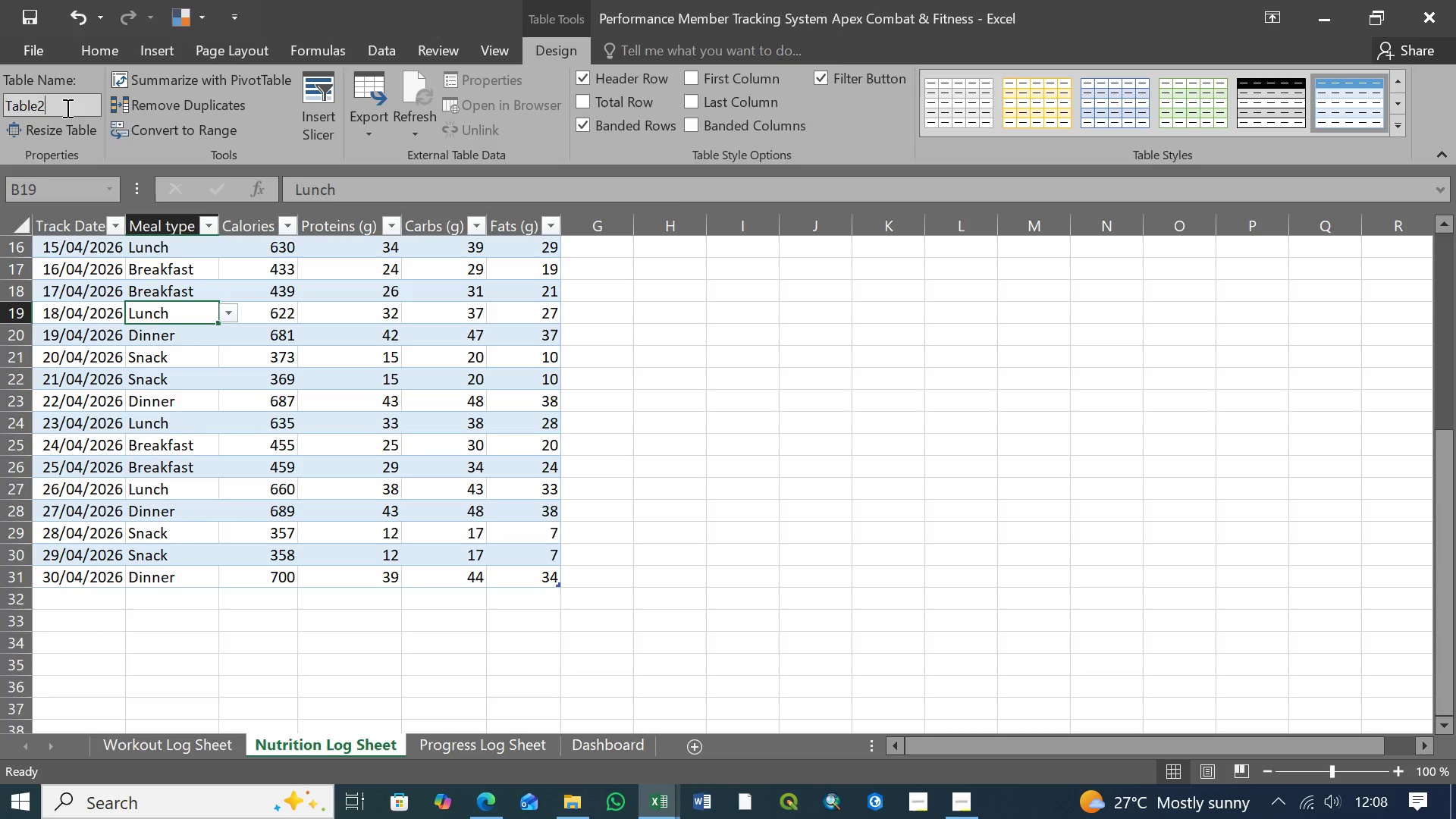 
left_click([66, 108])
 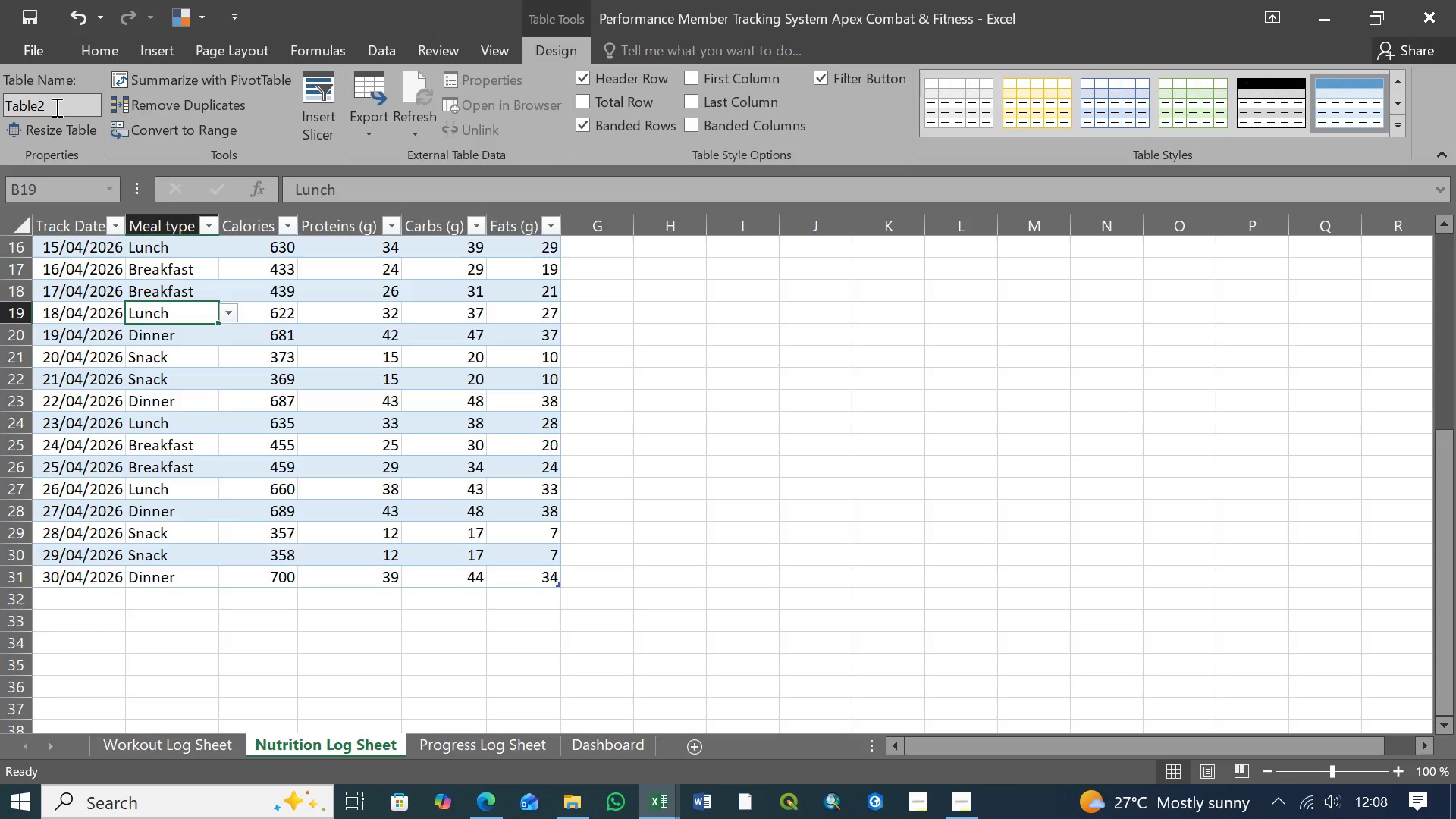 
left_click_drag(start_coordinate=[55, 107], to_coordinate=[0, 106])
 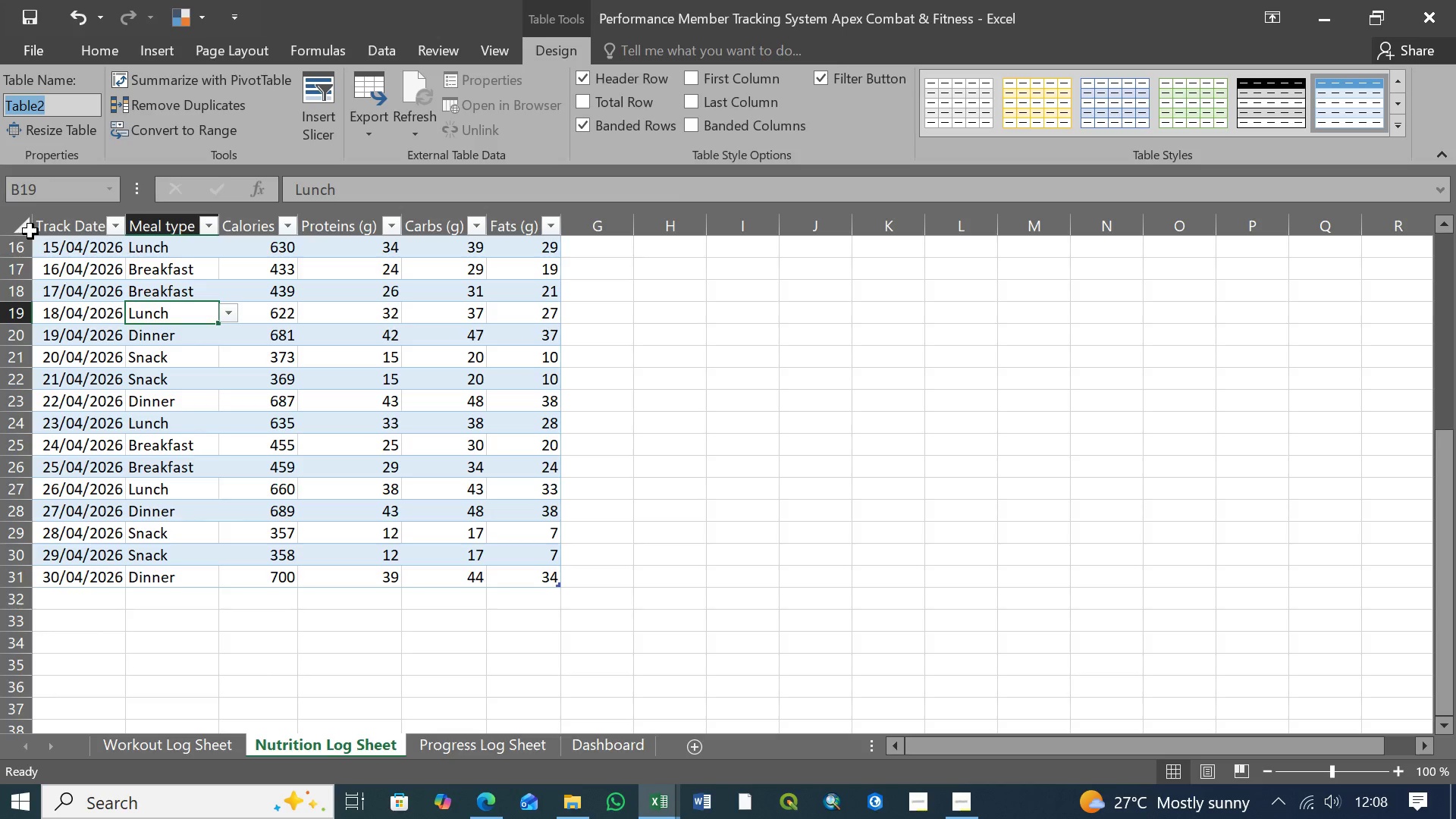 
type(Nutrition )
key(Backspace)
type(Log)
 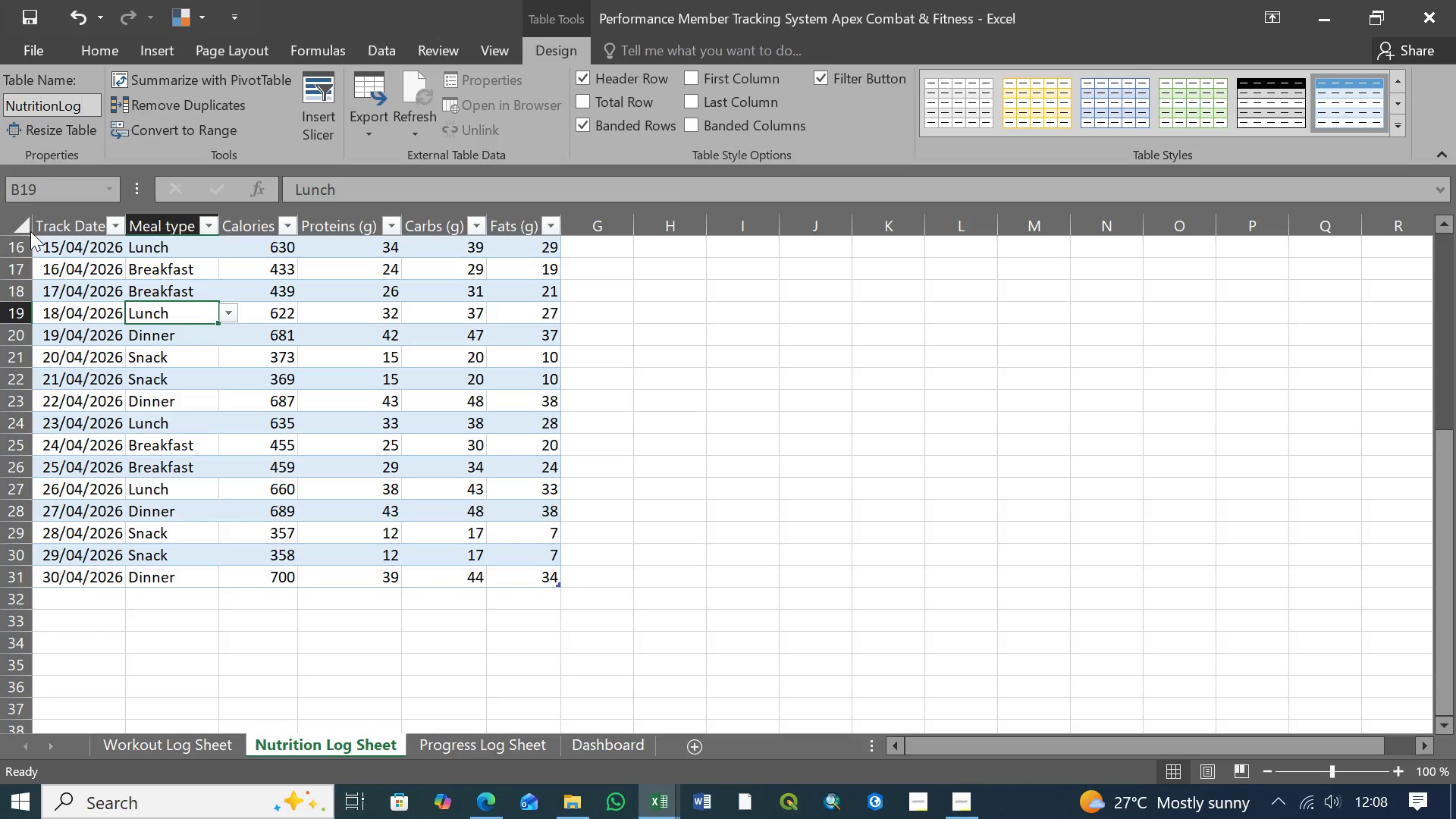 
wait(5.59)
 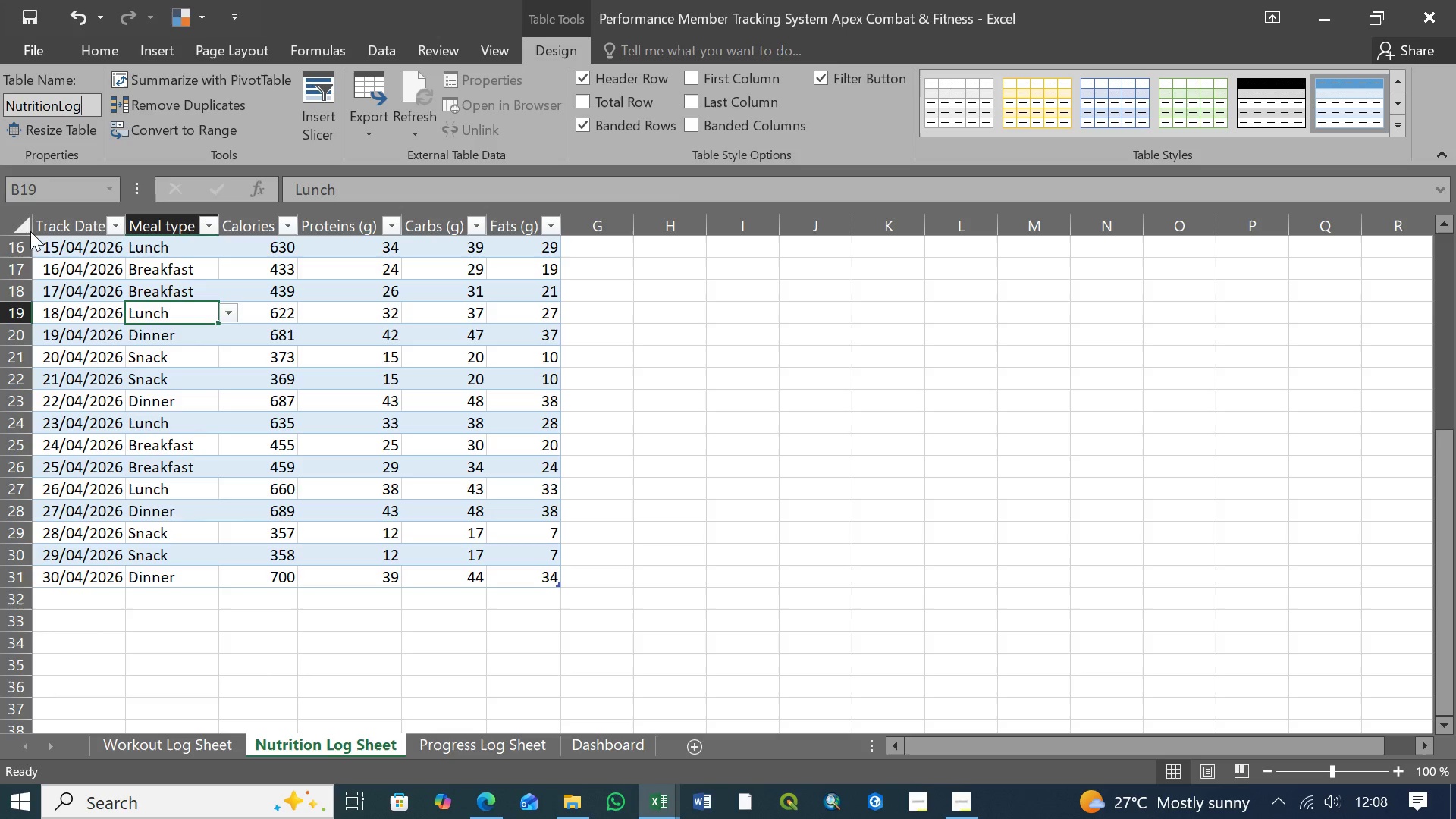 
key(Enter)
 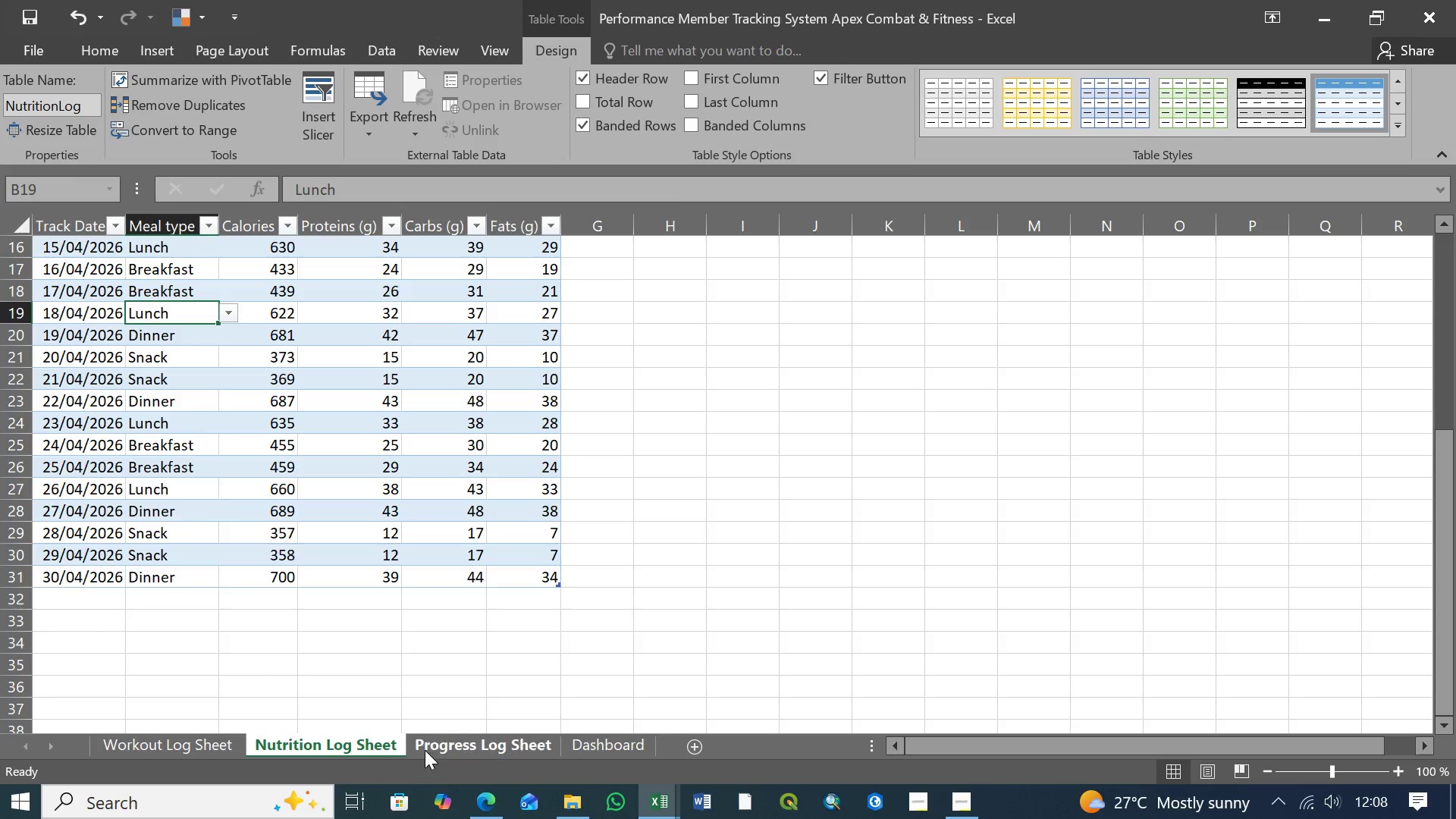 
left_click([467, 745])
 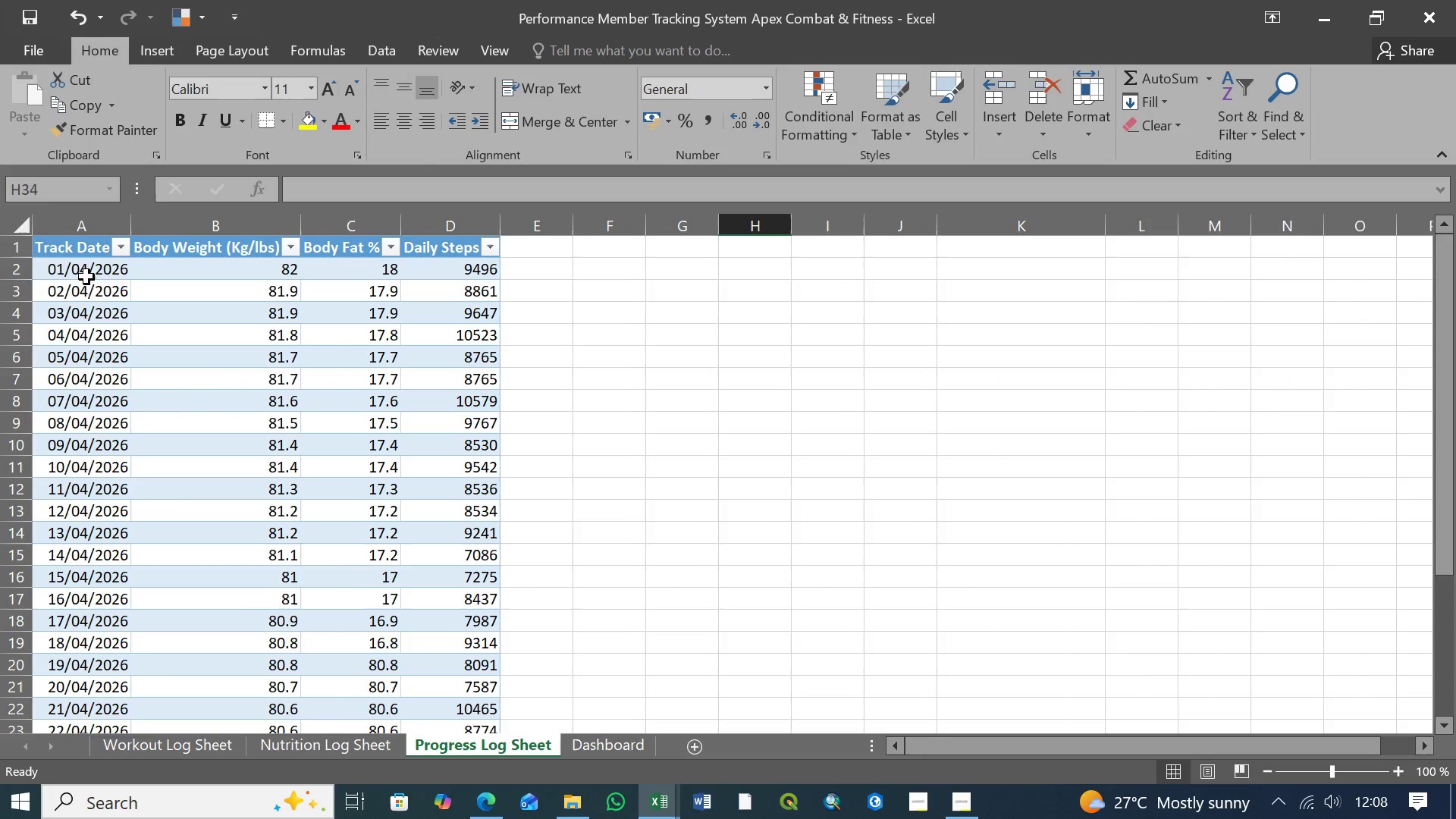 
left_click([163, 368])
 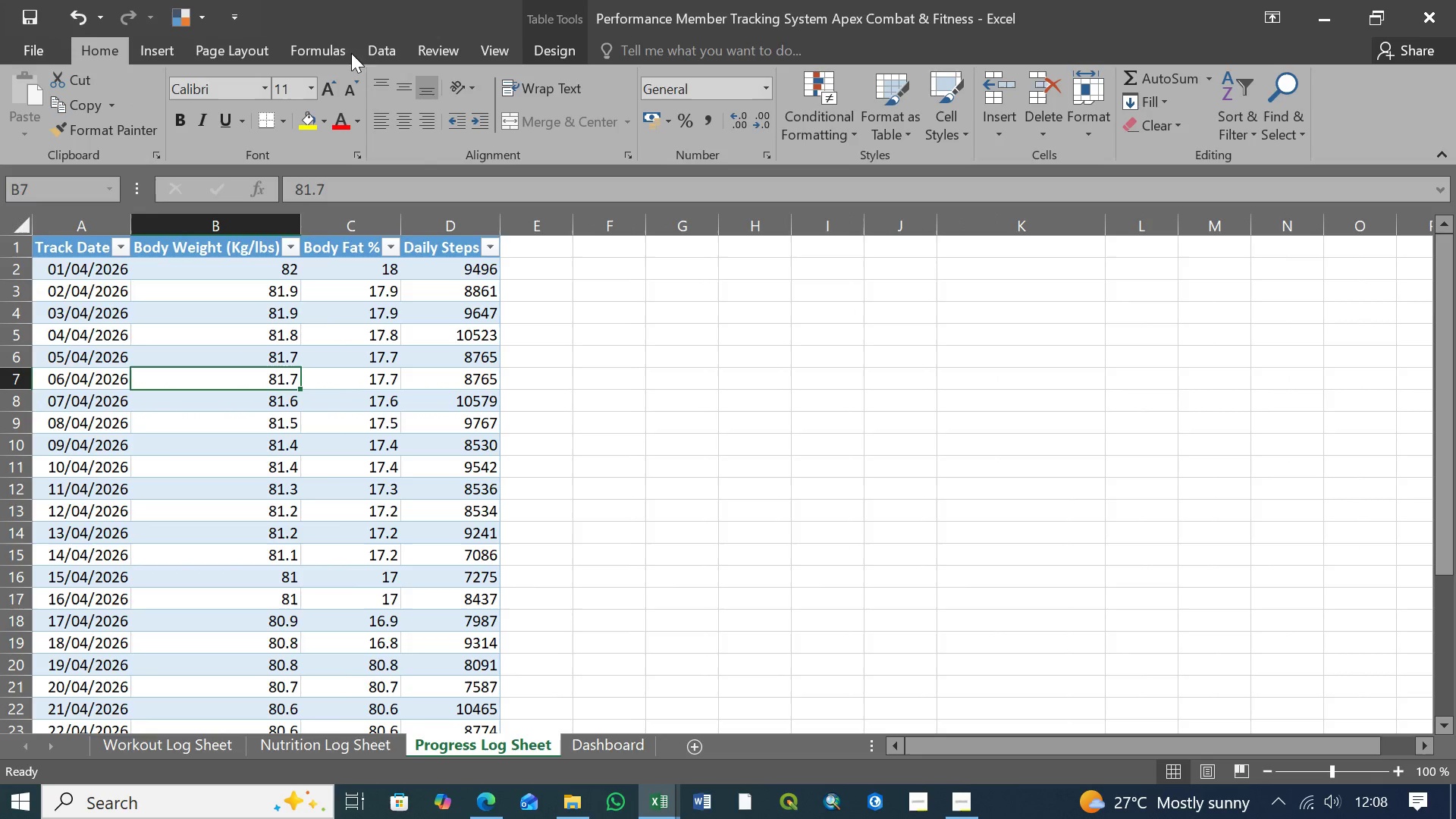 
left_click([559, 52])
 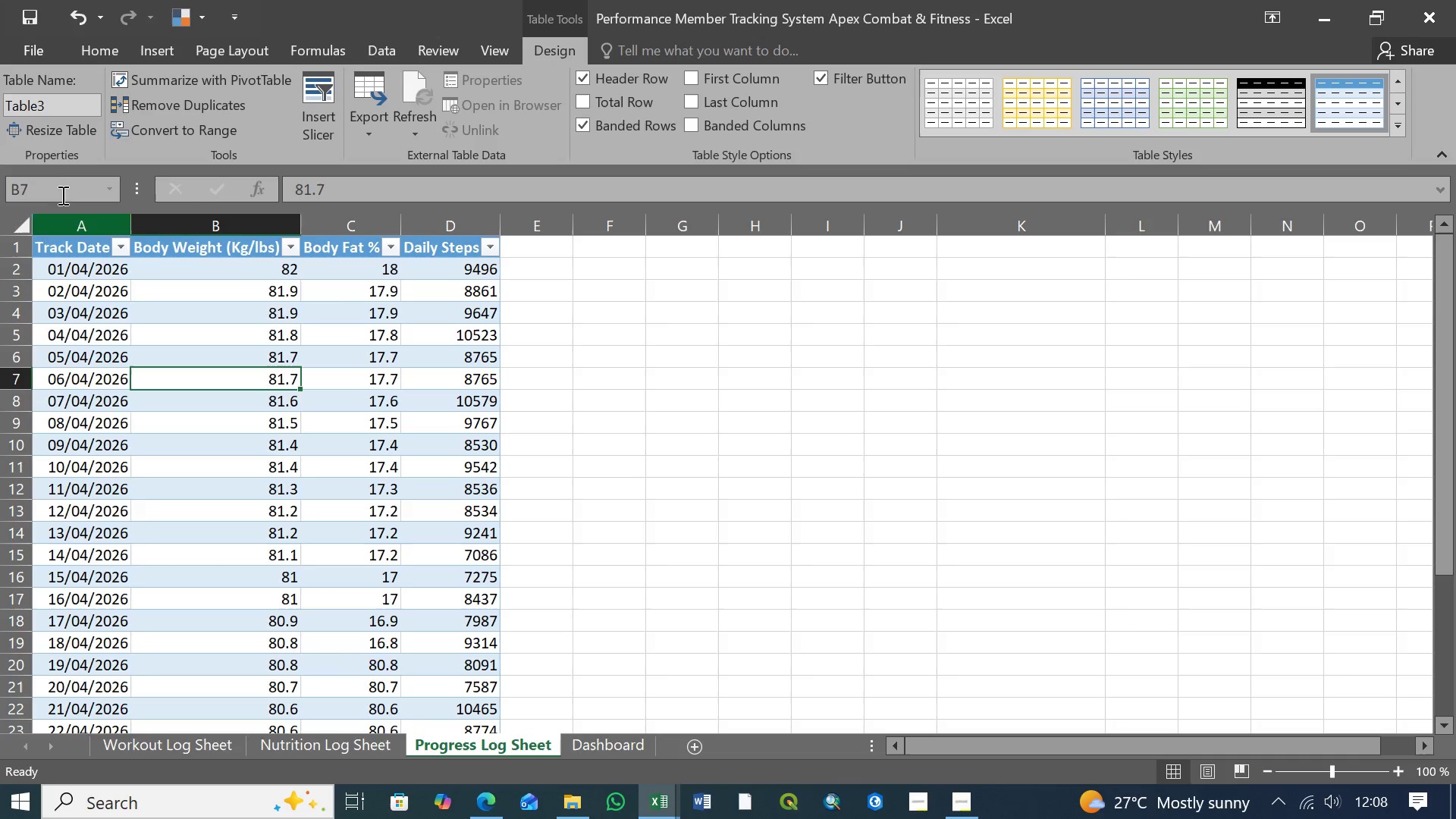 
left_click([61, 108])
 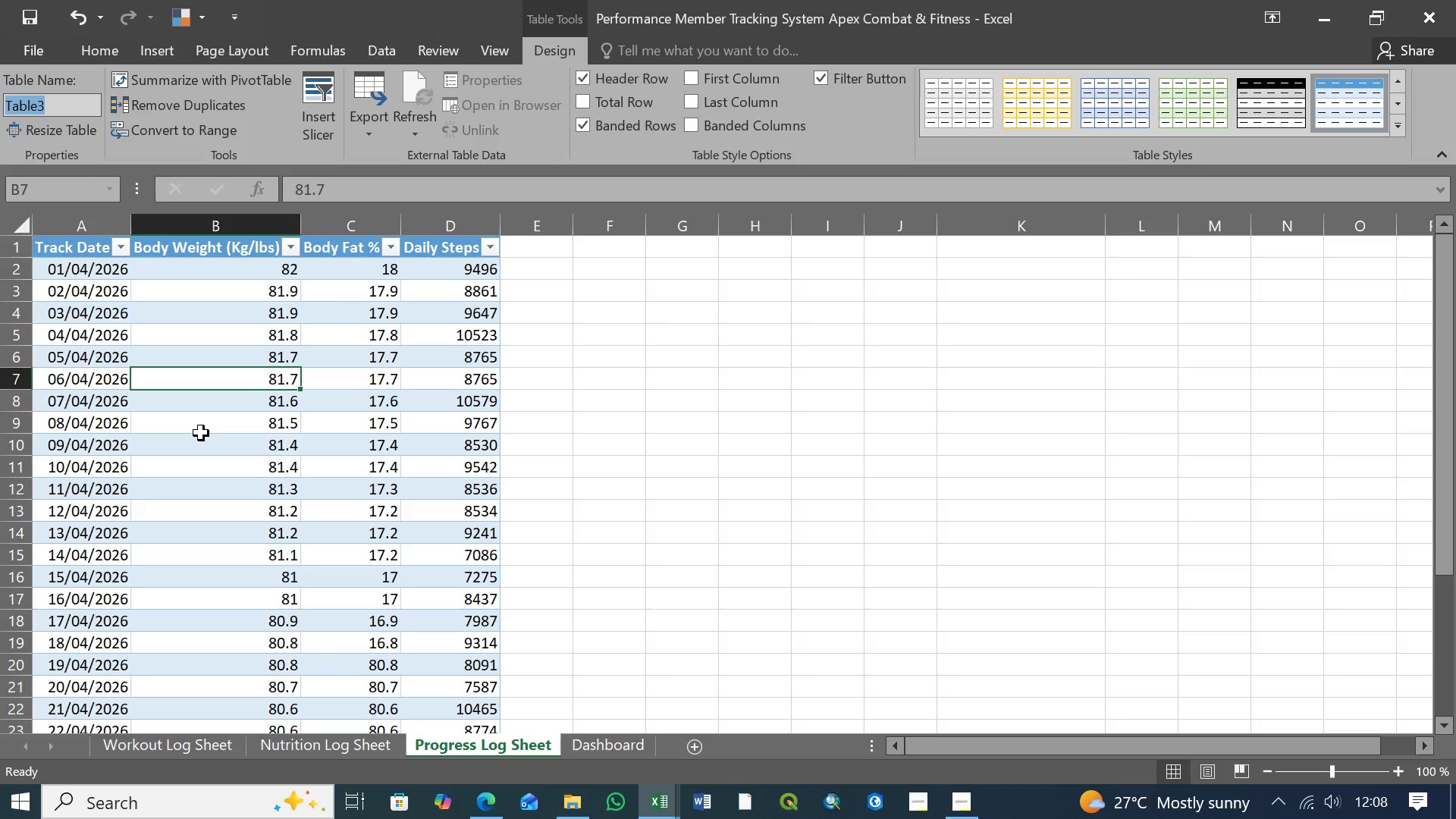 
type(ProgressLog)
 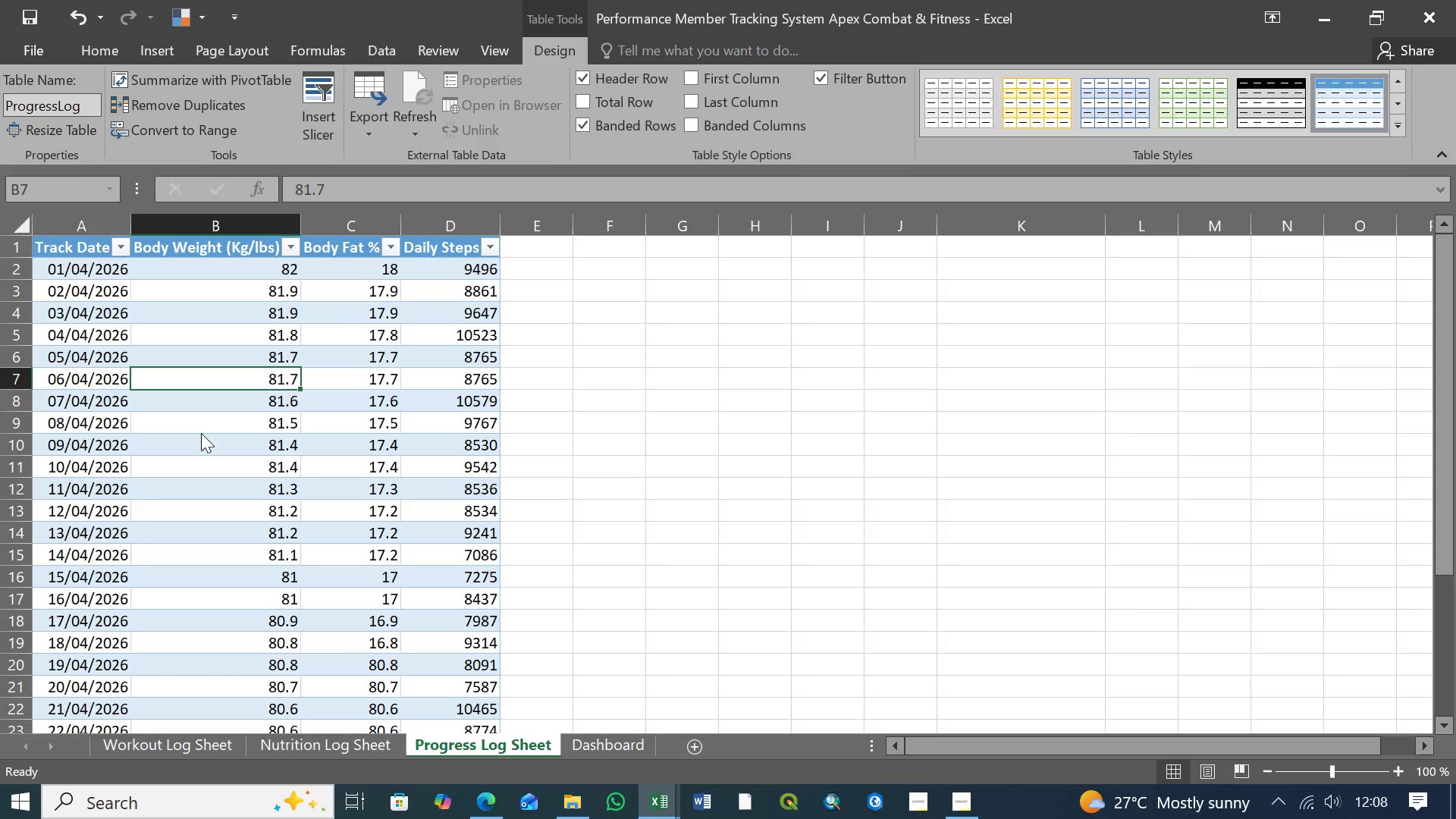 
key(Enter)
 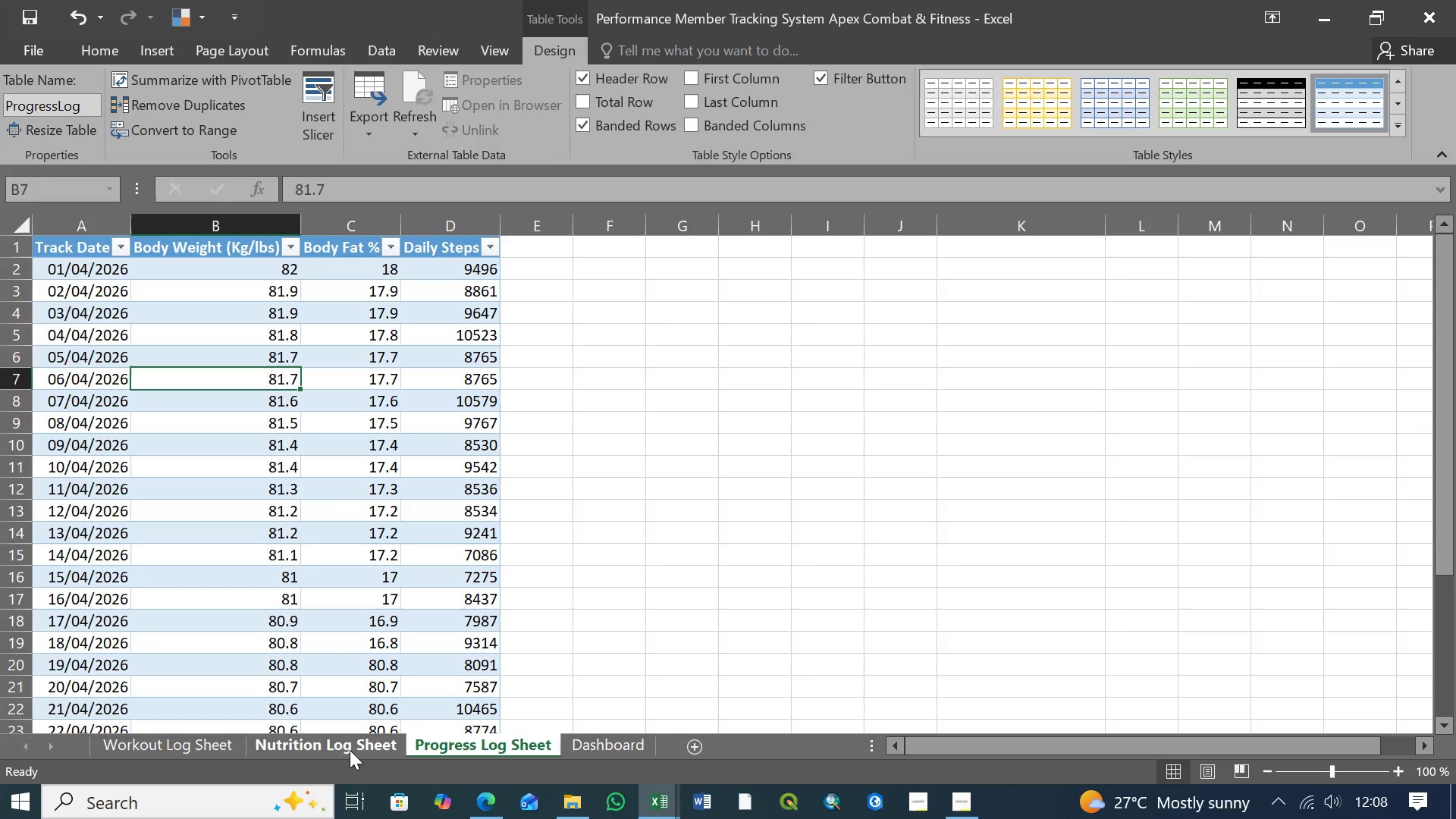 
left_click([350, 748])
 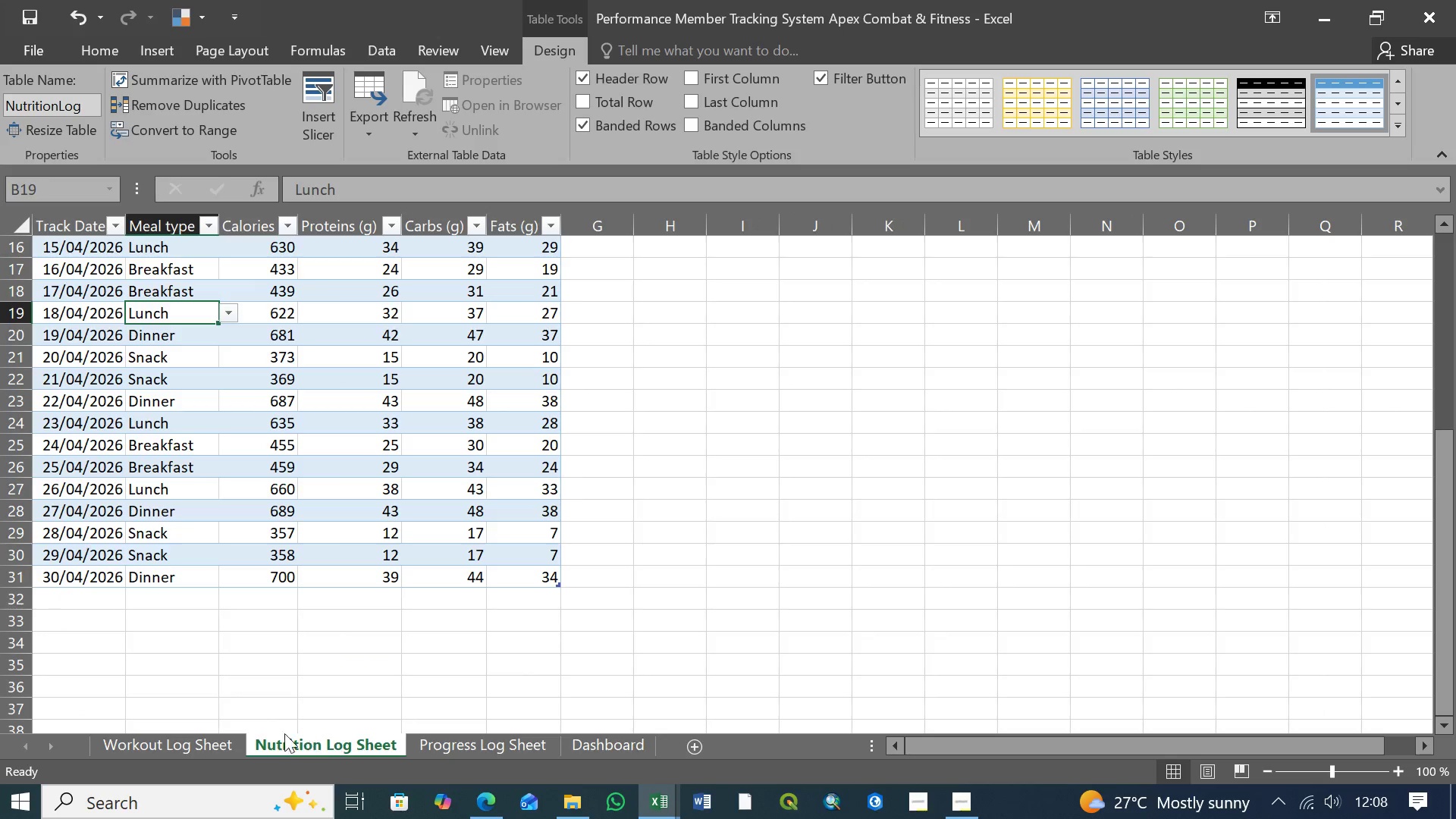 
left_click([209, 742])
 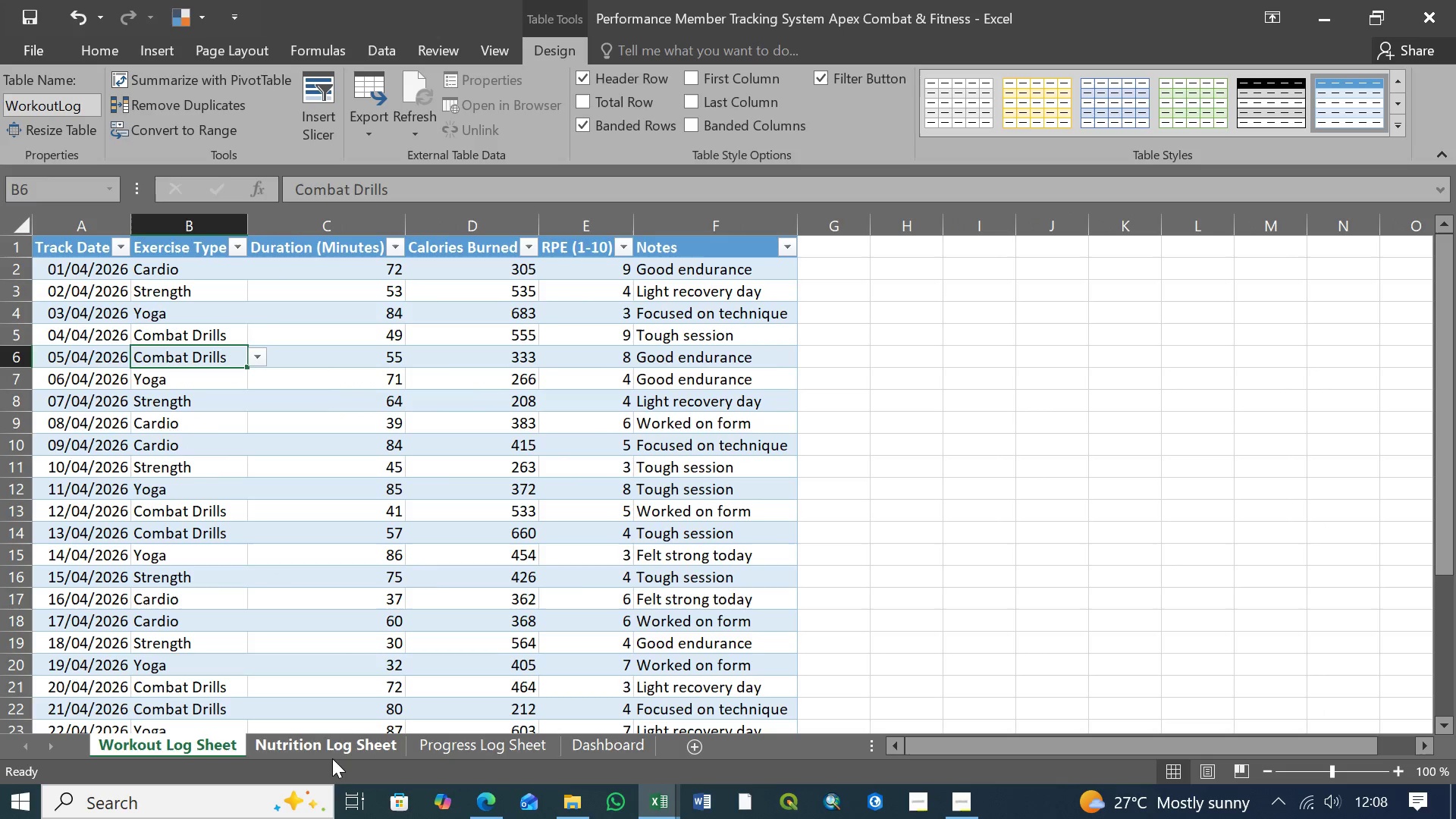 
left_click([344, 742])
 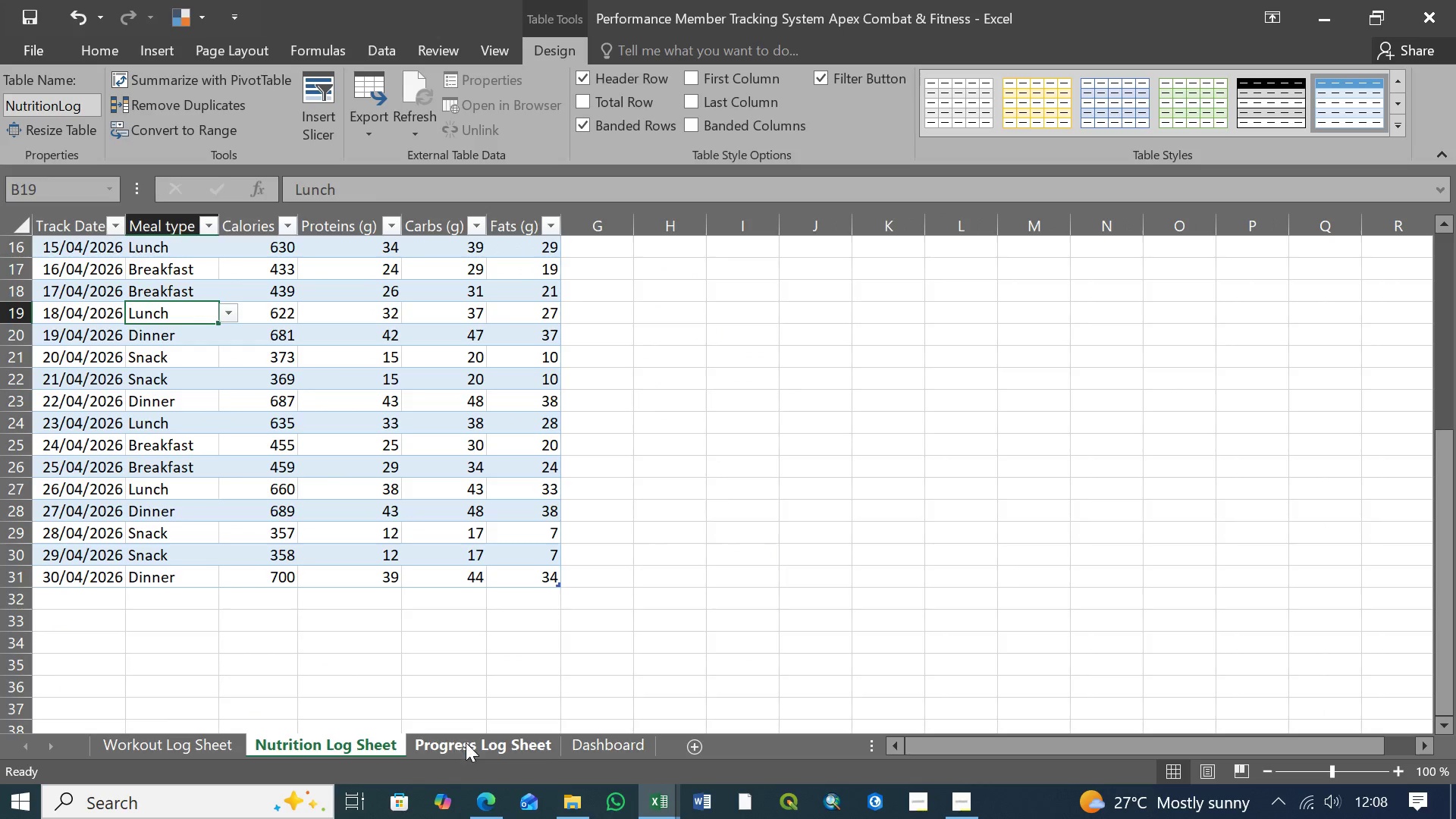 
left_click([466, 742])
 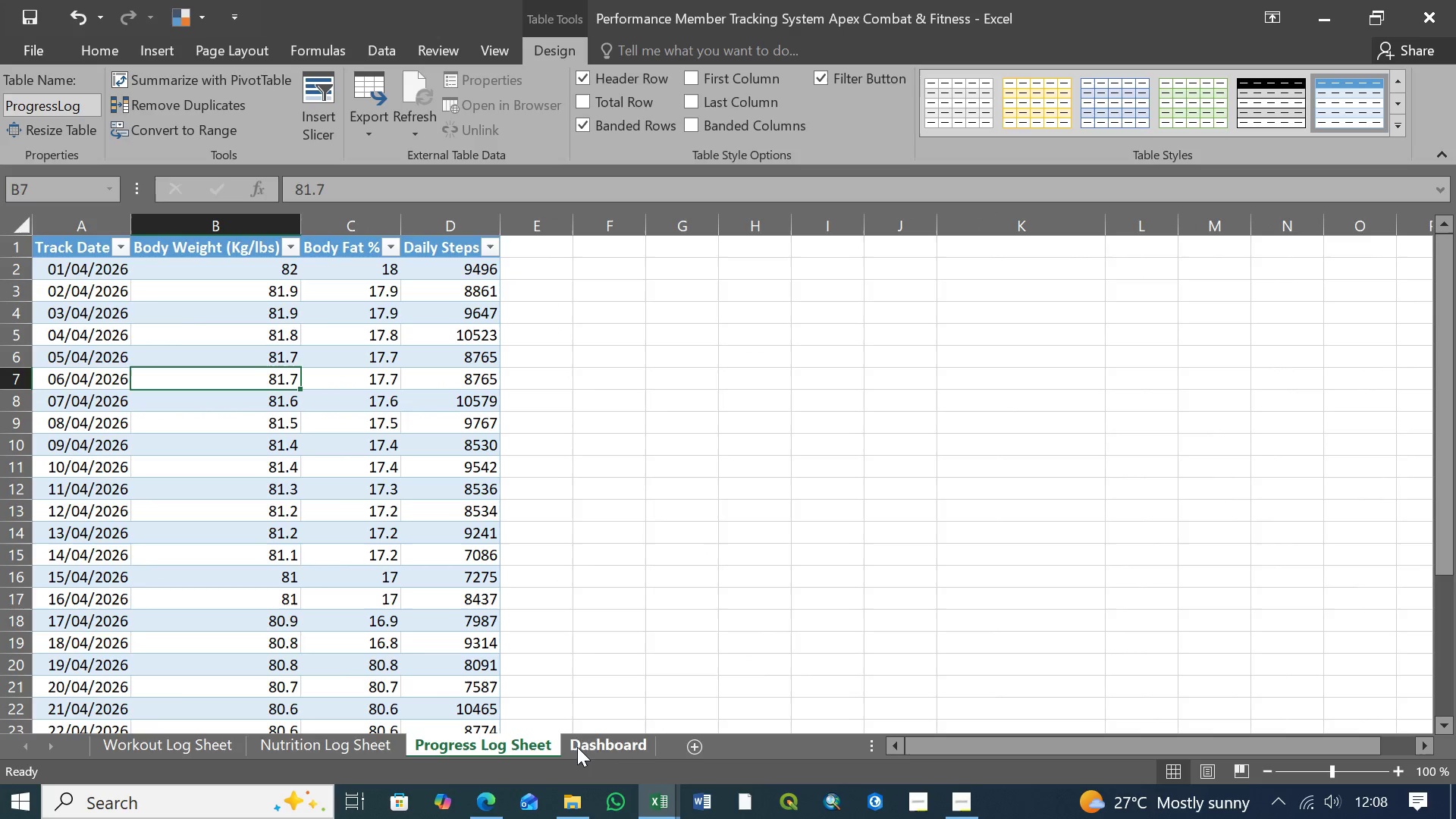 
left_click([595, 746])
 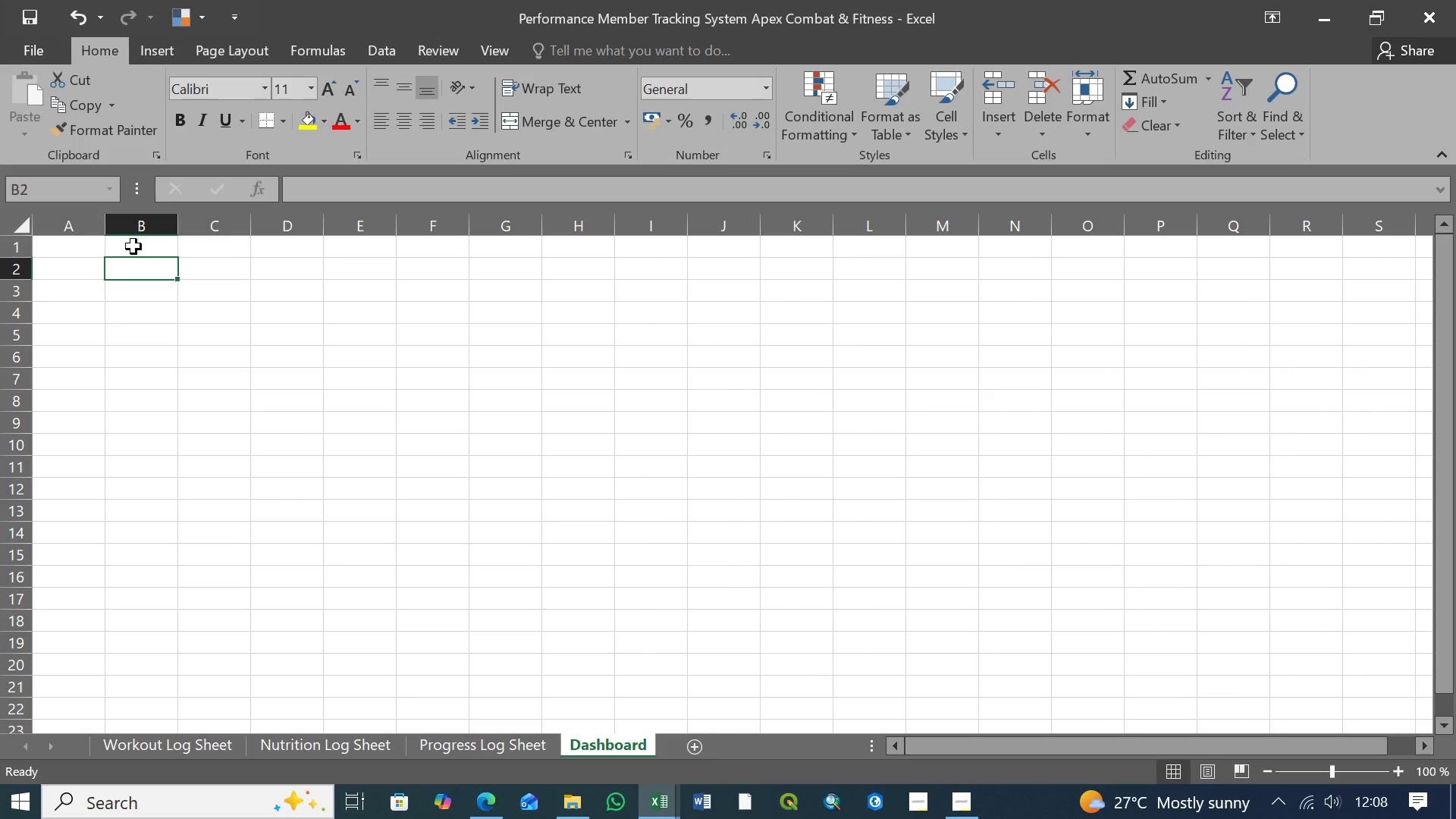 
left_click([138, 270])
 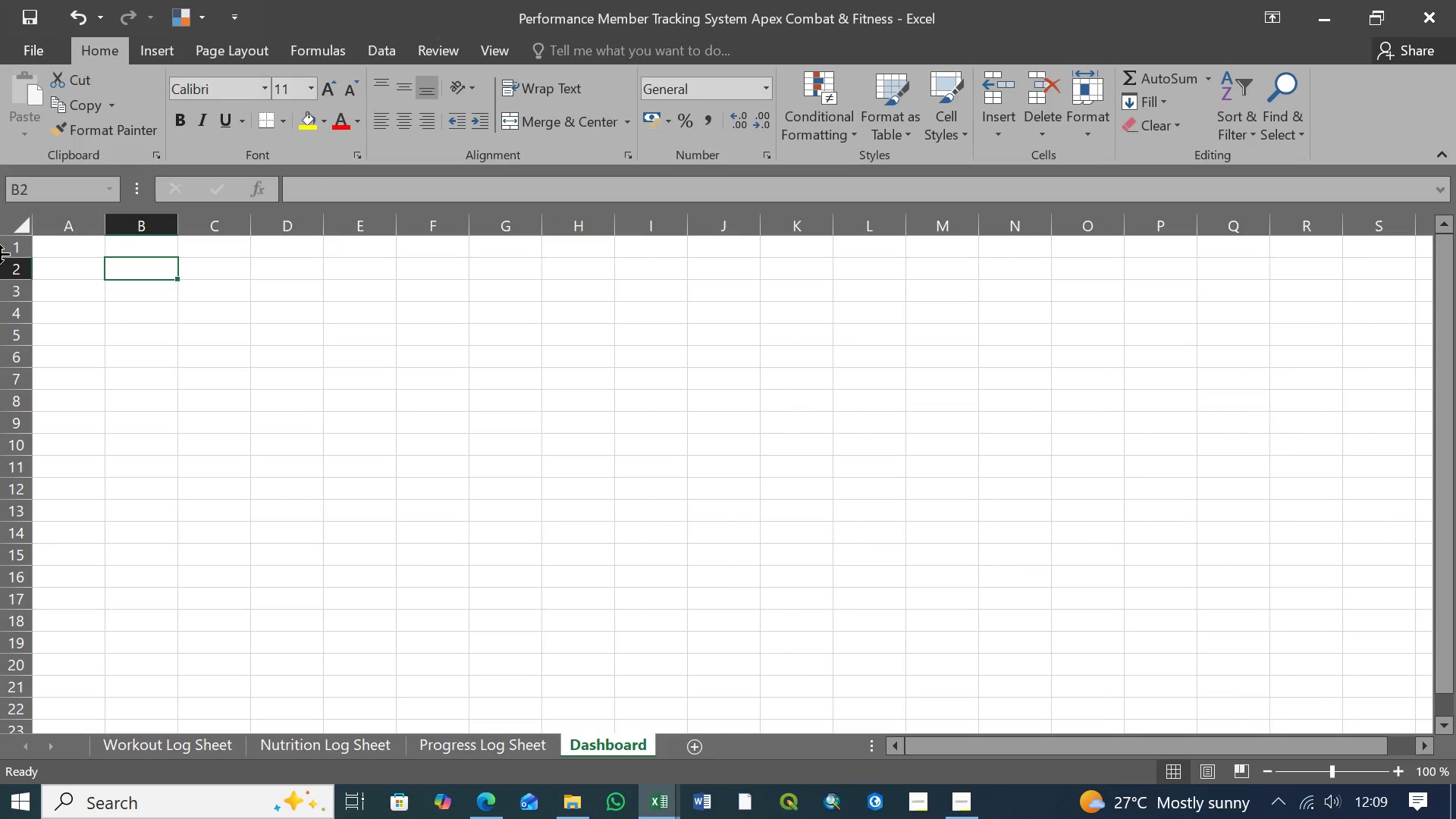 
type(=SUM()
 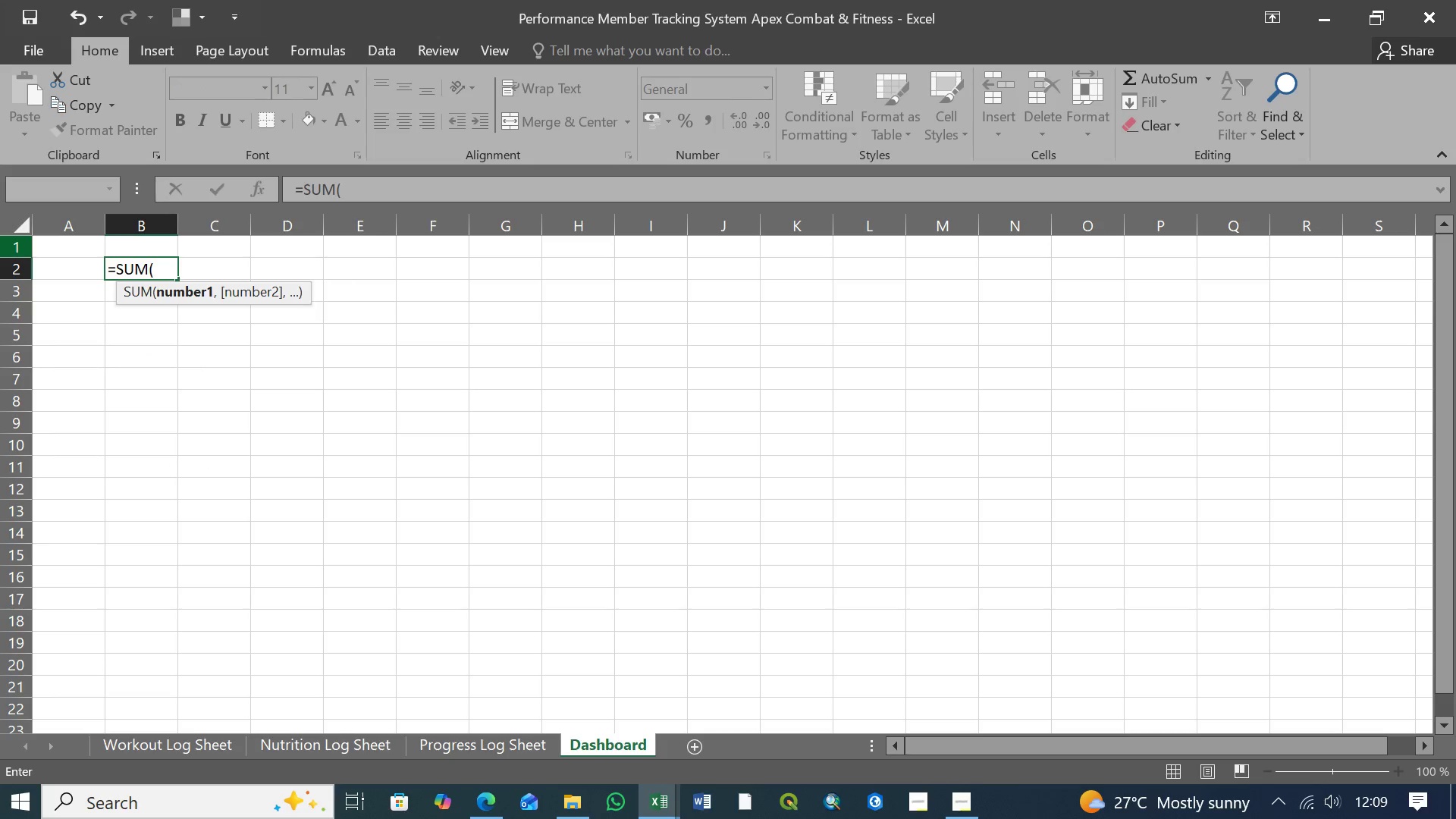 
wait(8.78)
 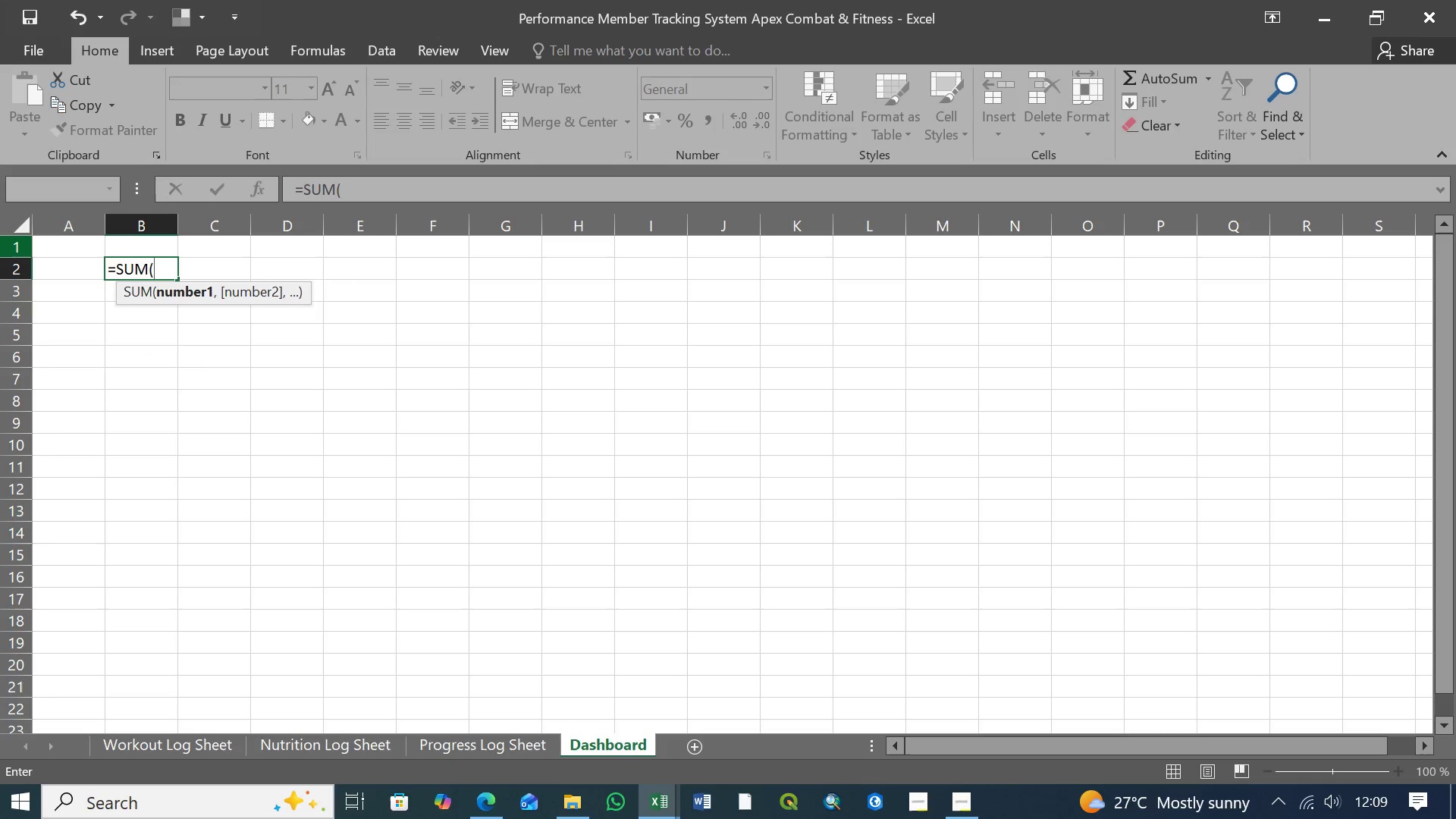 
type(Workout)
 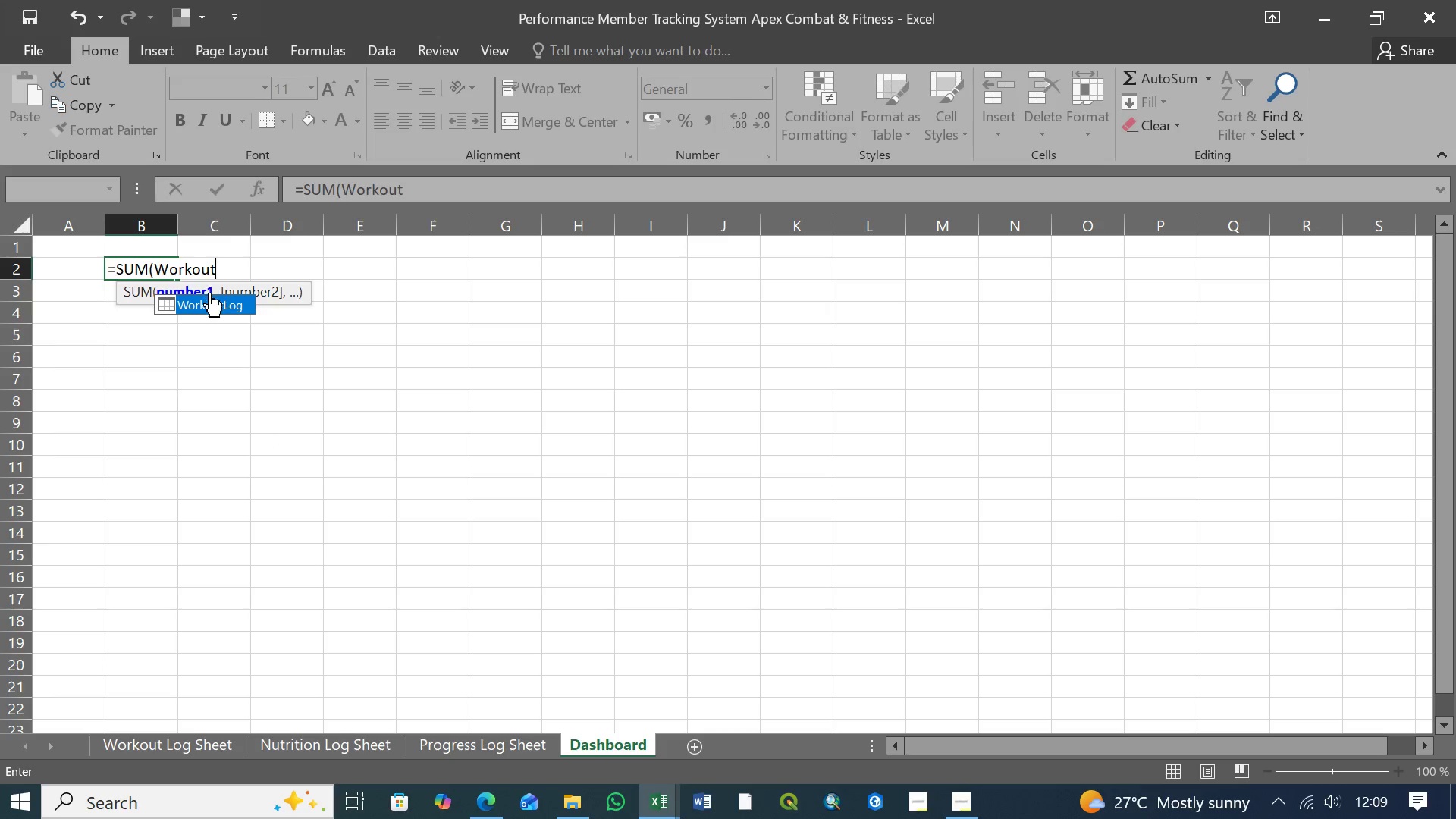 
left_click([209, 305])
 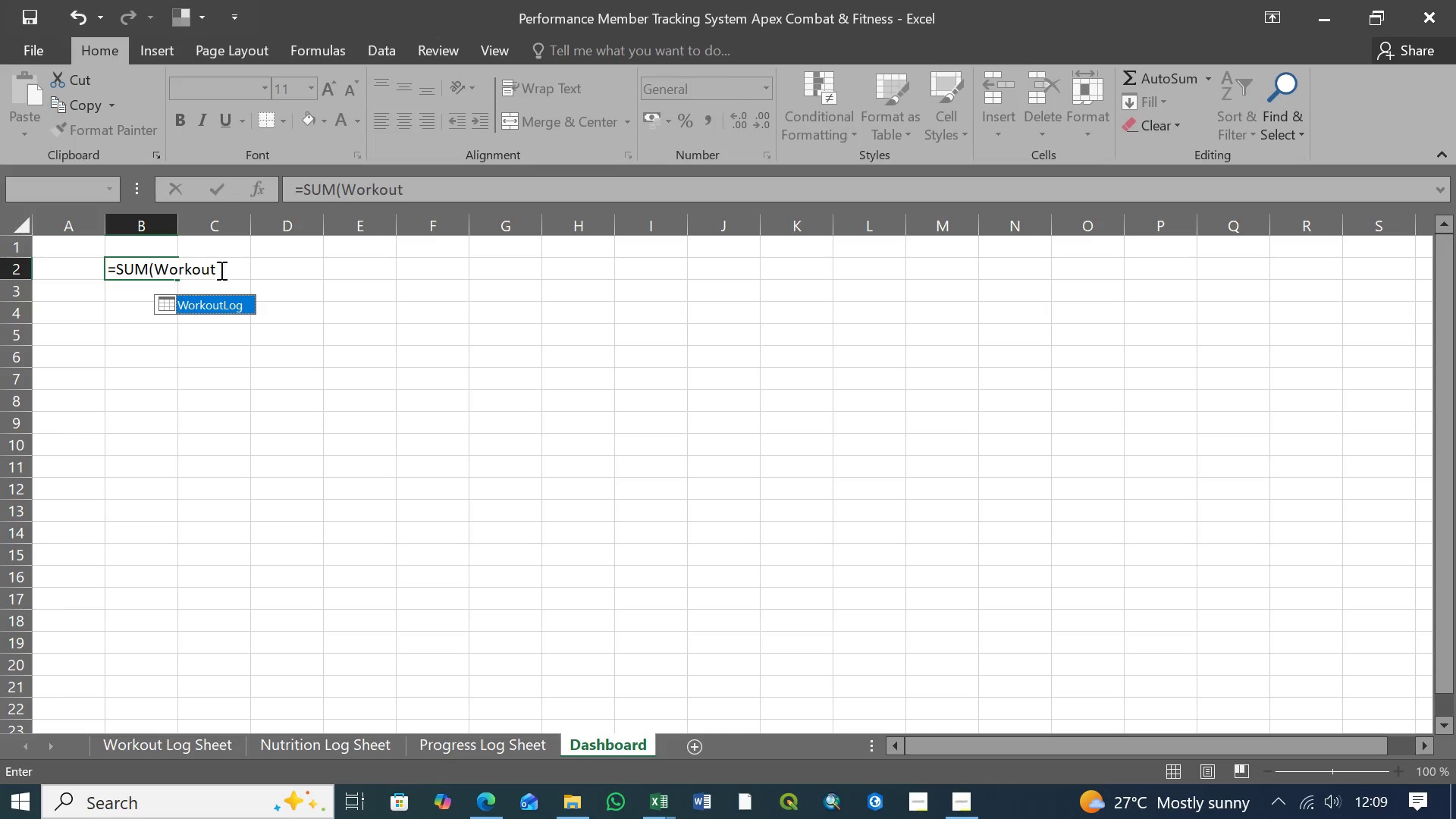 
left_click([220, 266])
 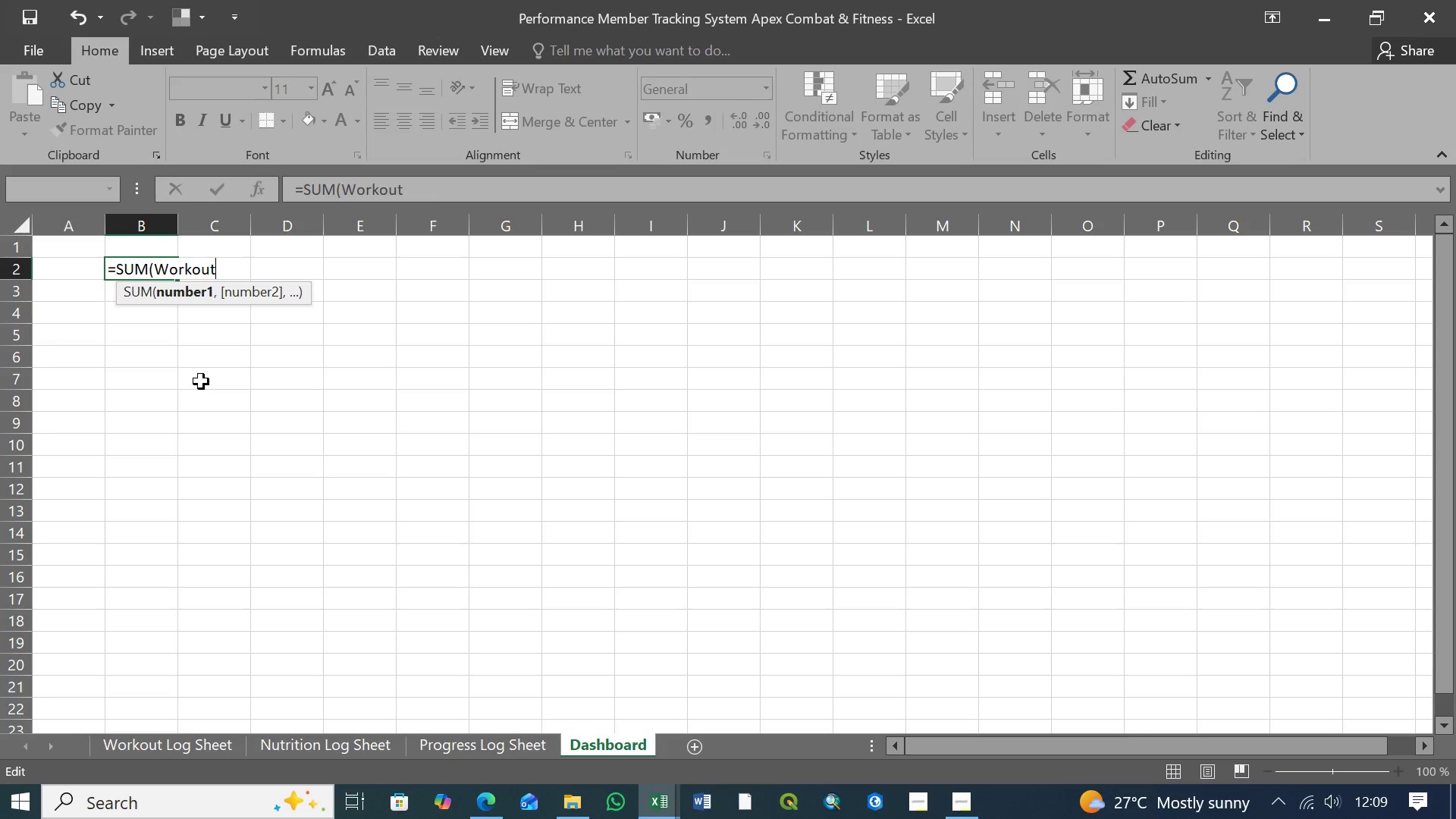 
type(Log)
 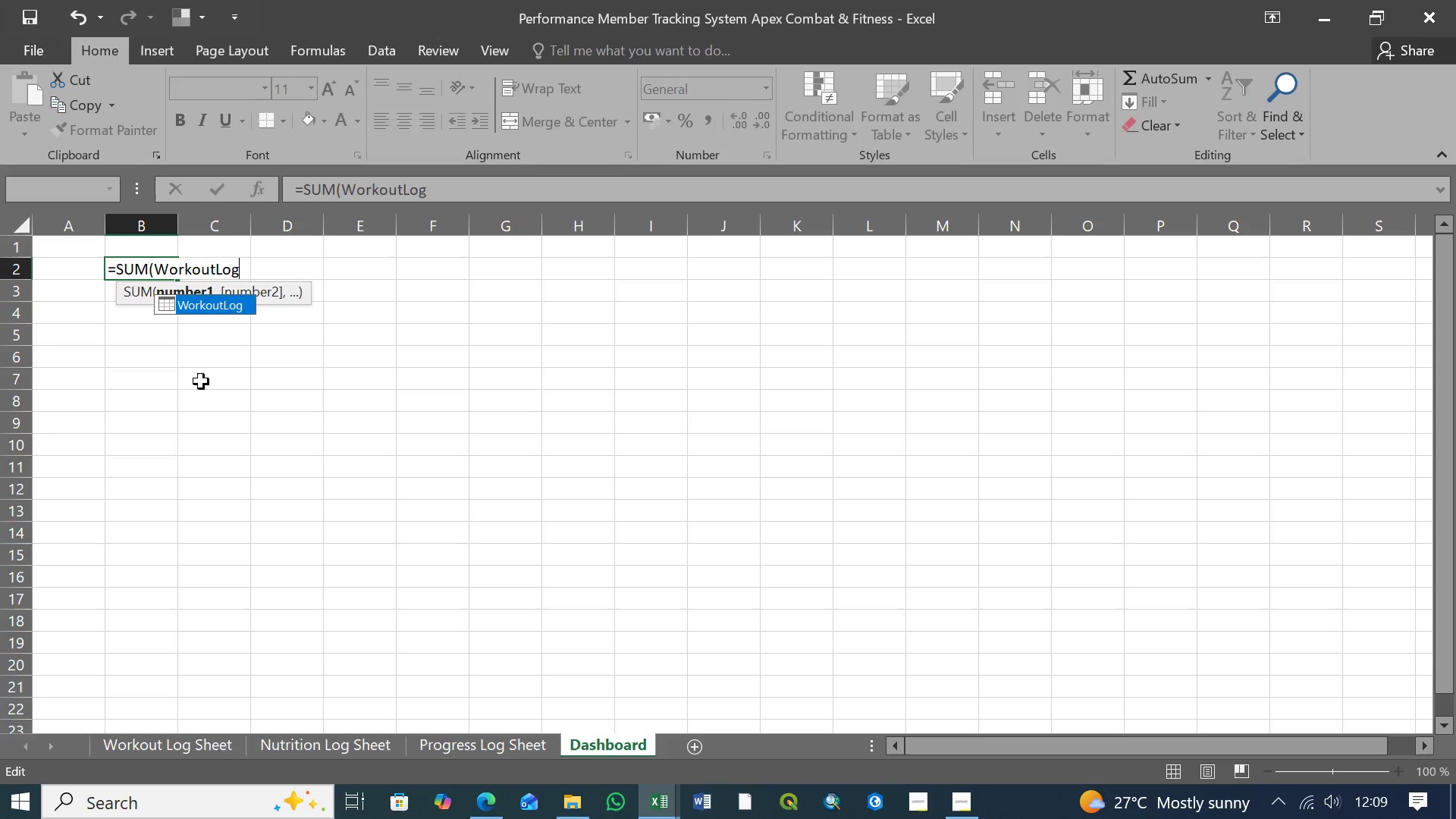 
key(BracketLeft)
 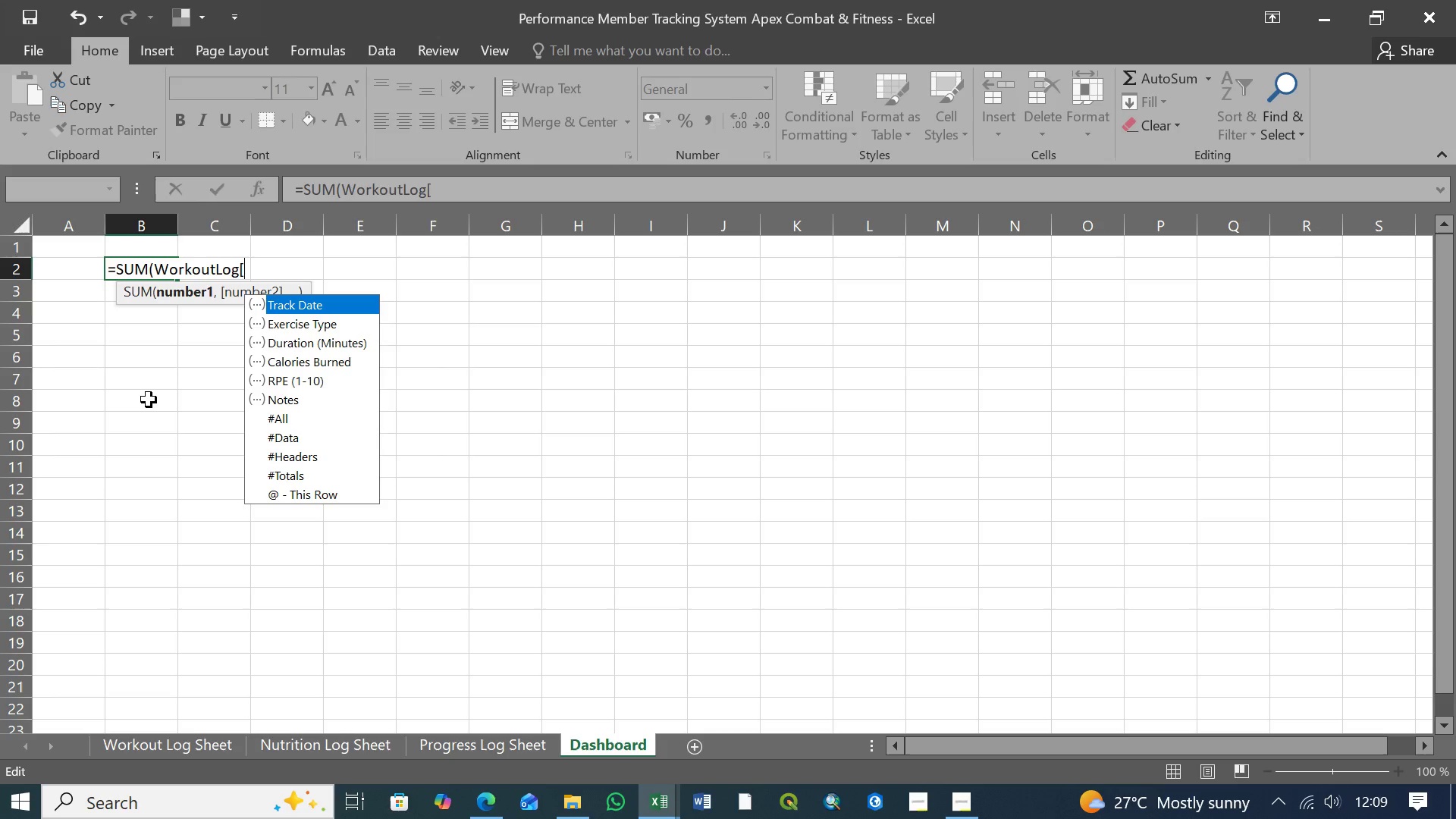 
wait(13.72)
 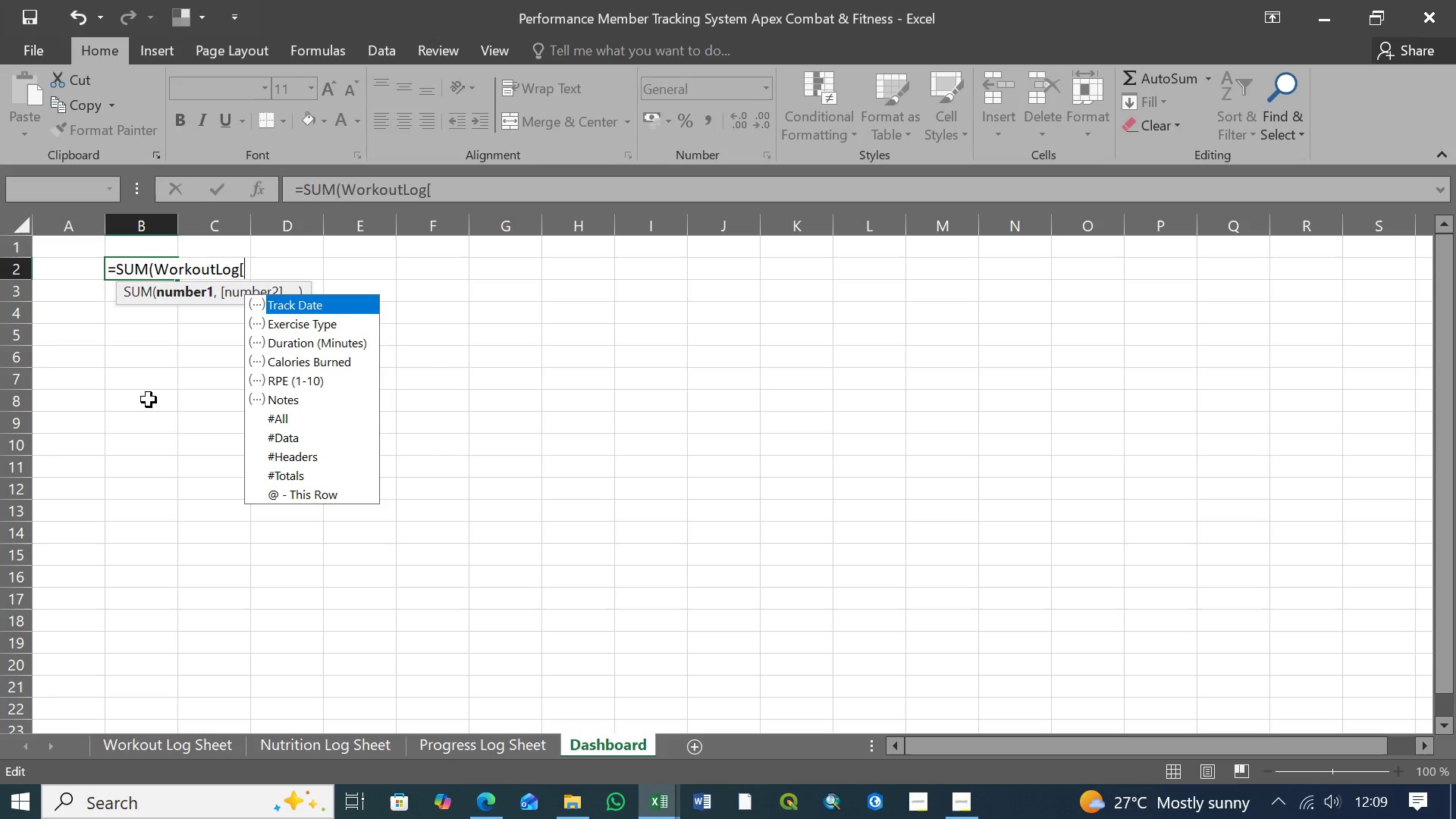 
type(Calories Burned])
 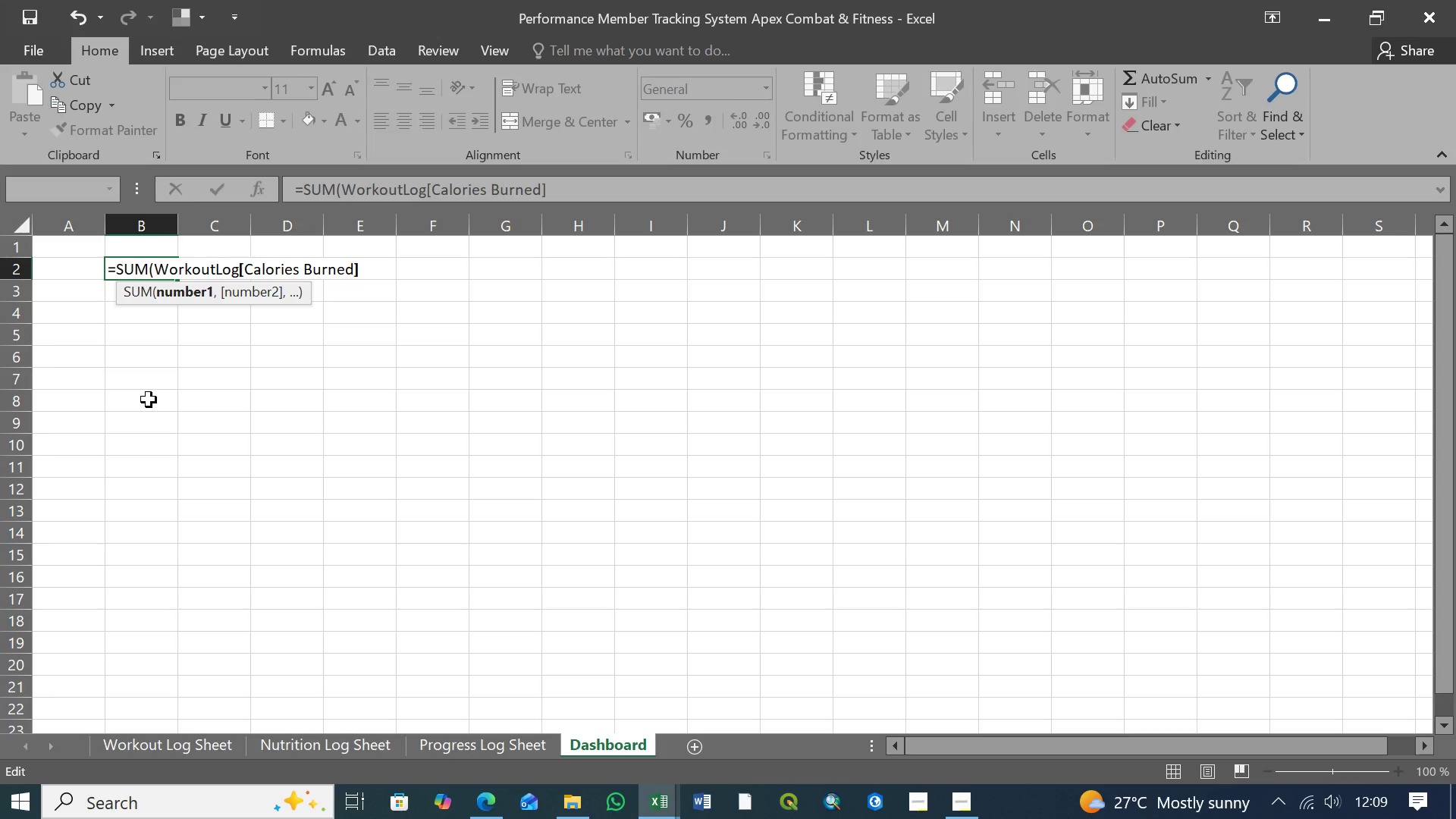 
key(Enter)
 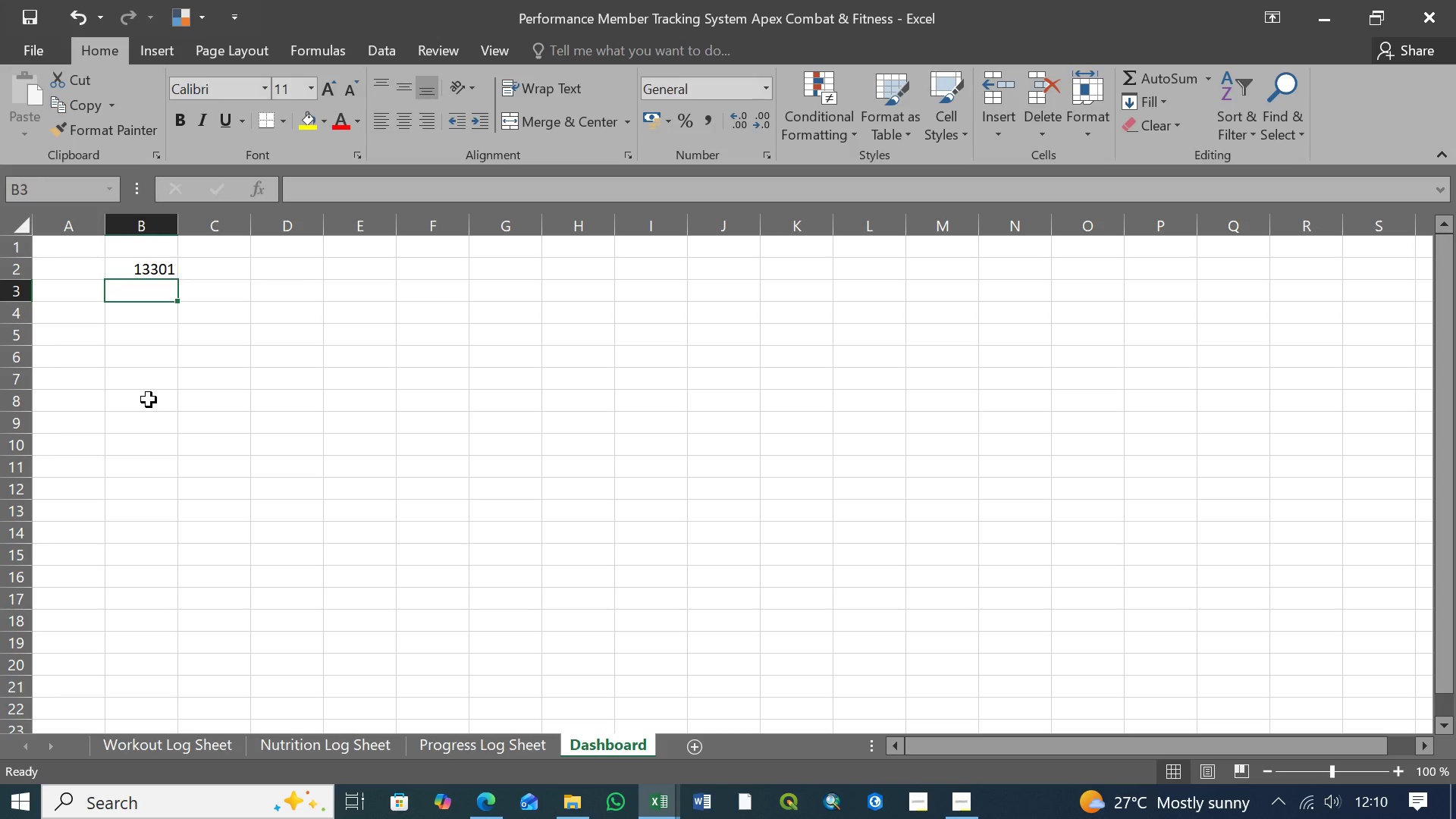 
wait(15.28)
 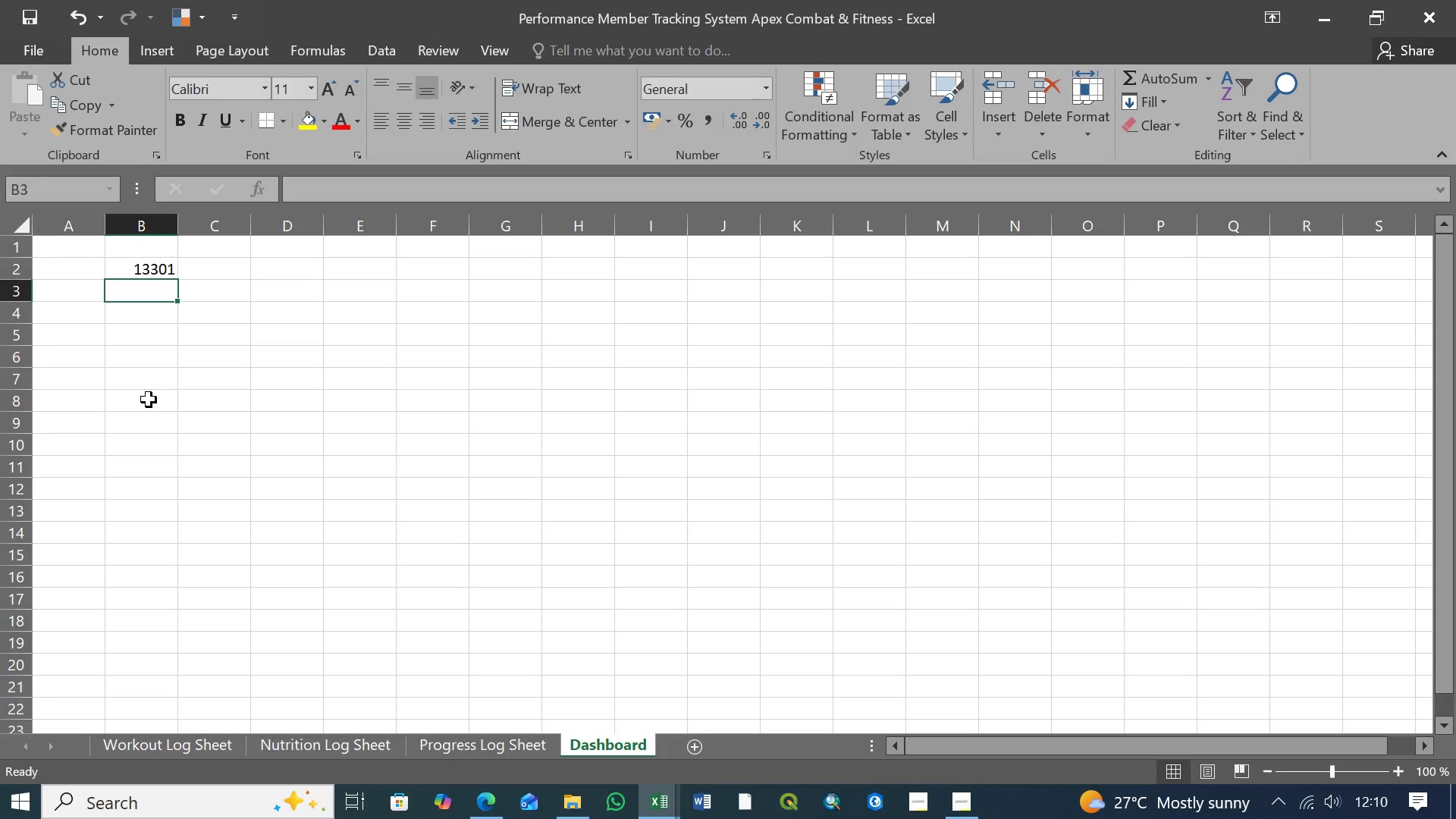 
left_click([146, 250])
 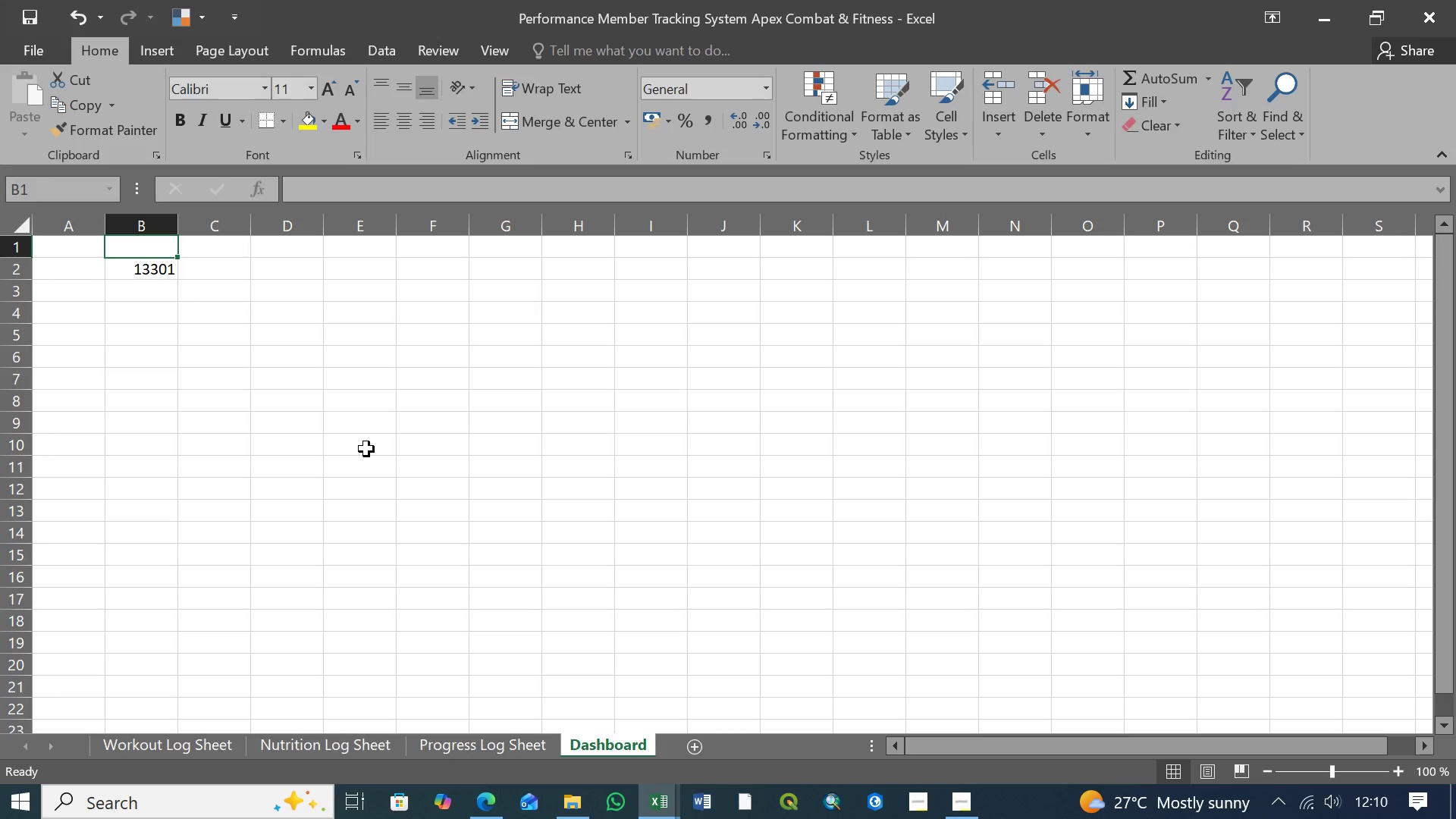 
key(Shift+T)
 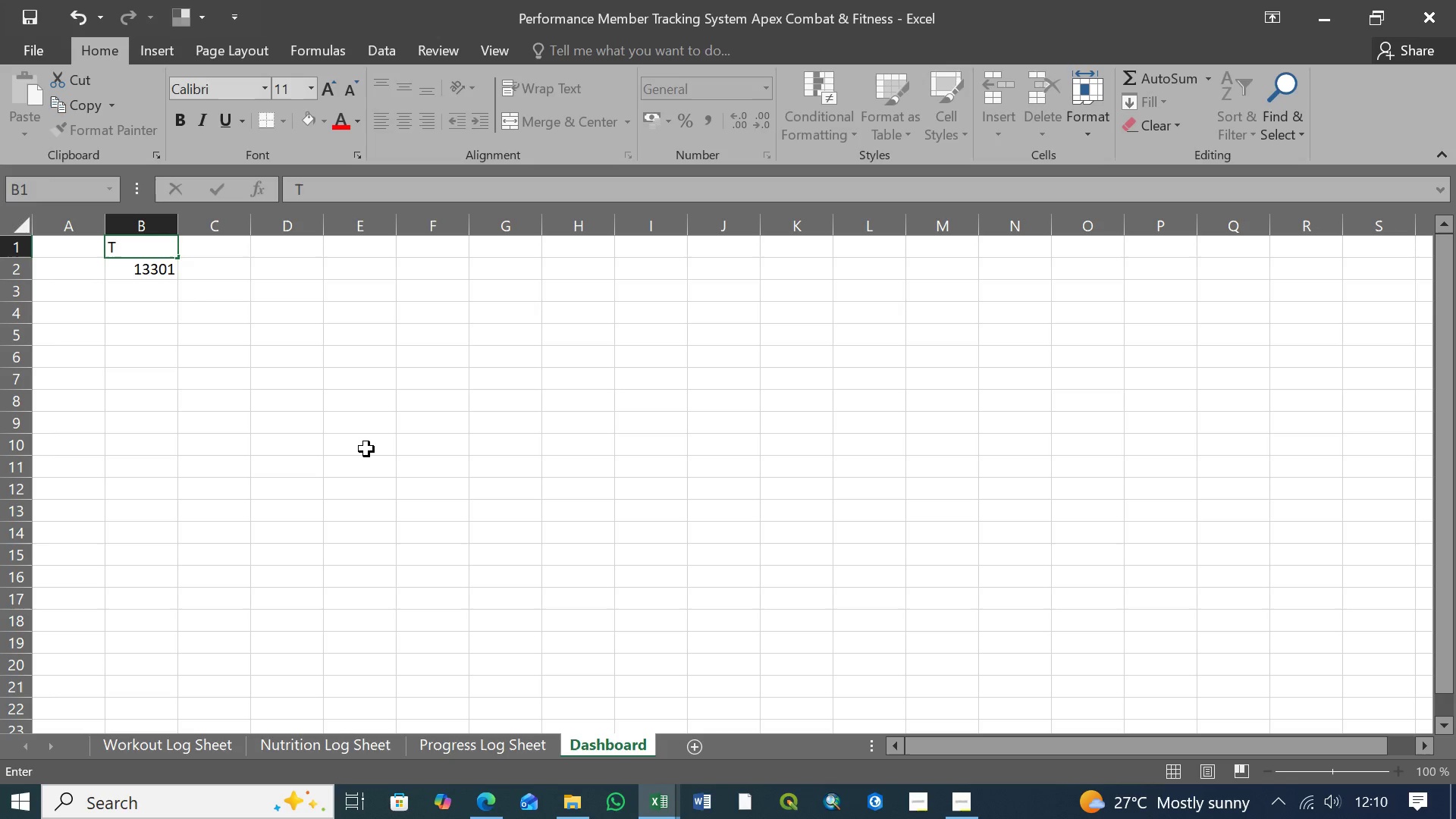 
wait(5.09)
 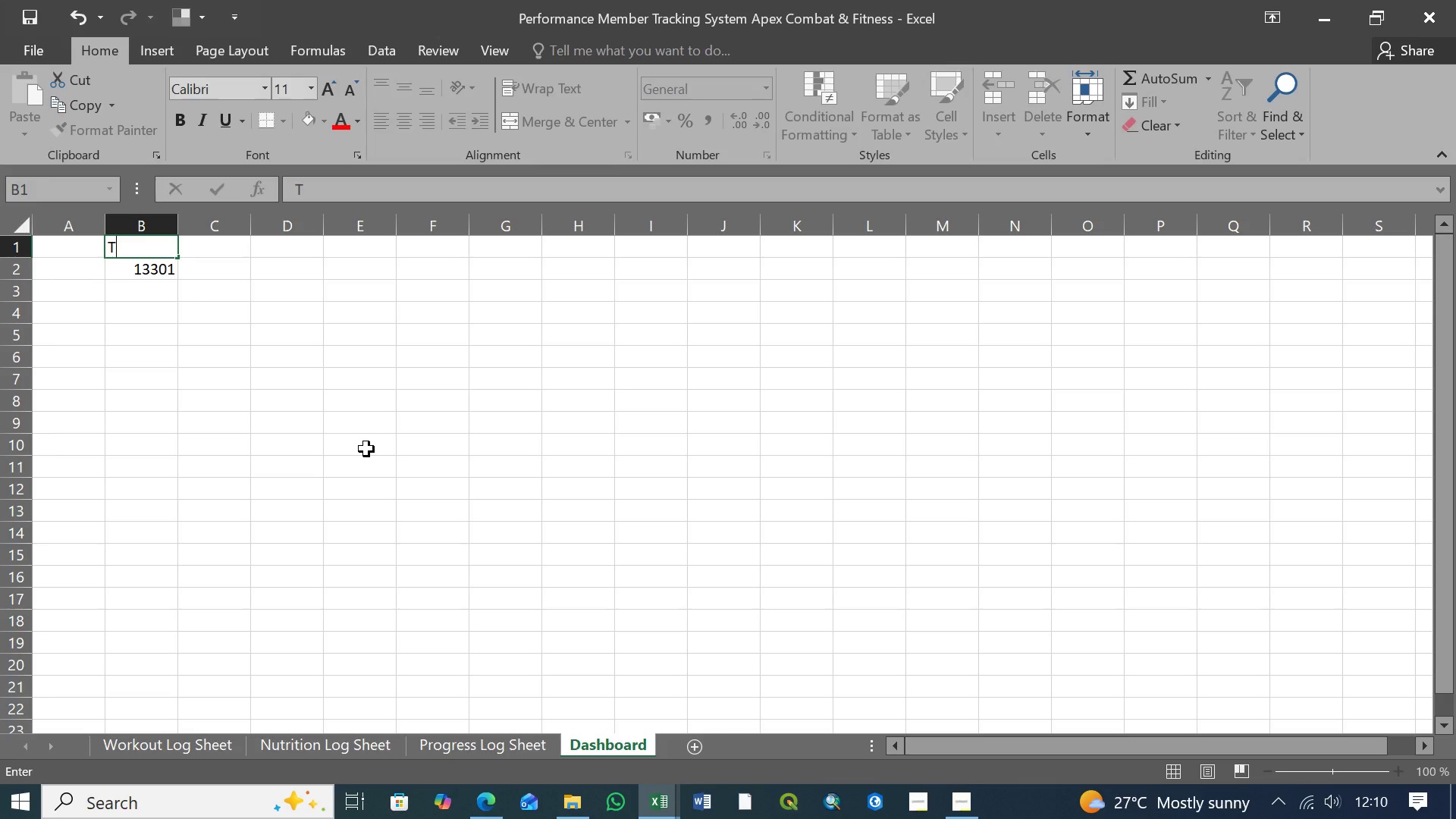 
type(otal Calories Burned)
 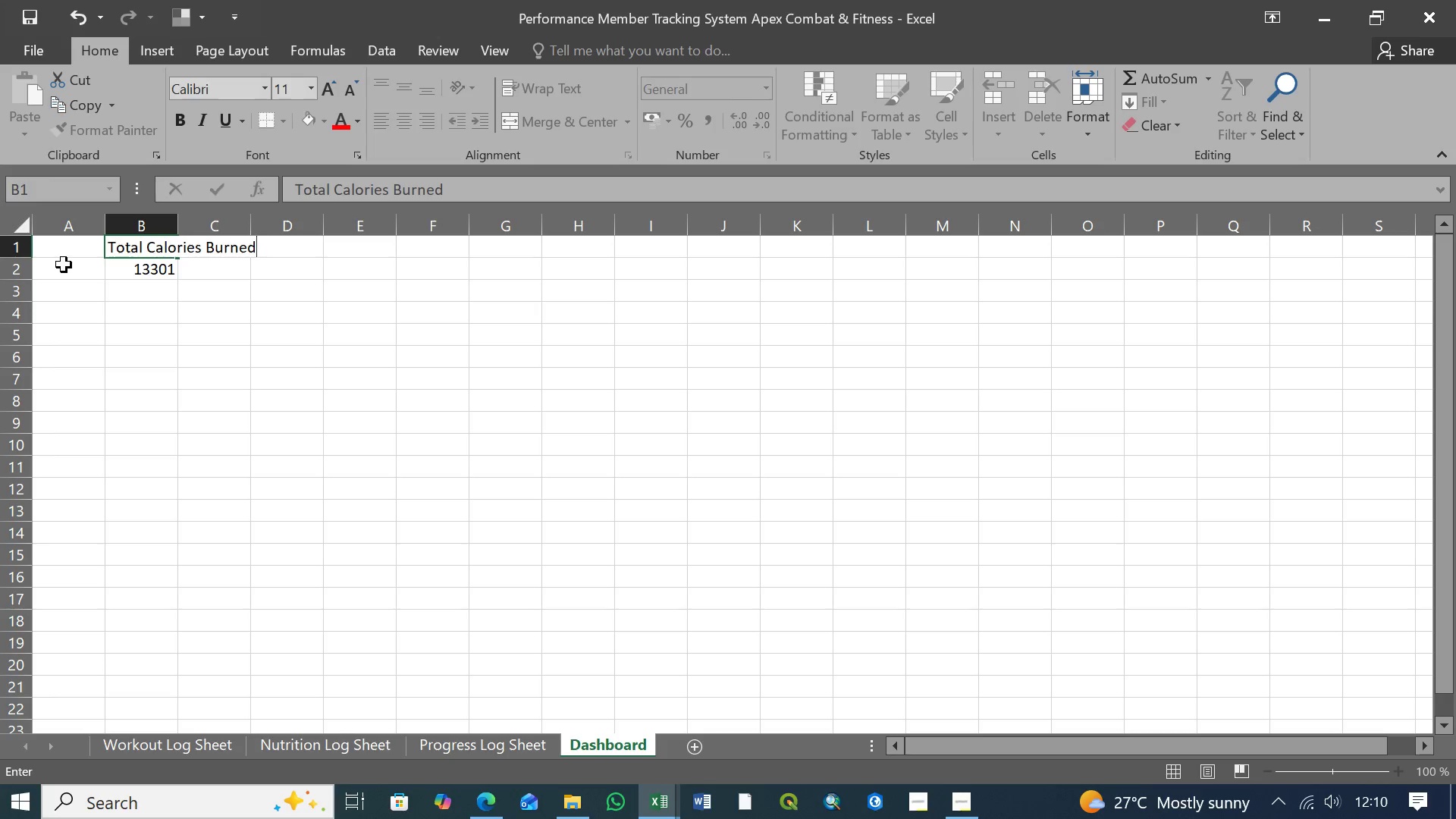 
left_click([208, 271])
 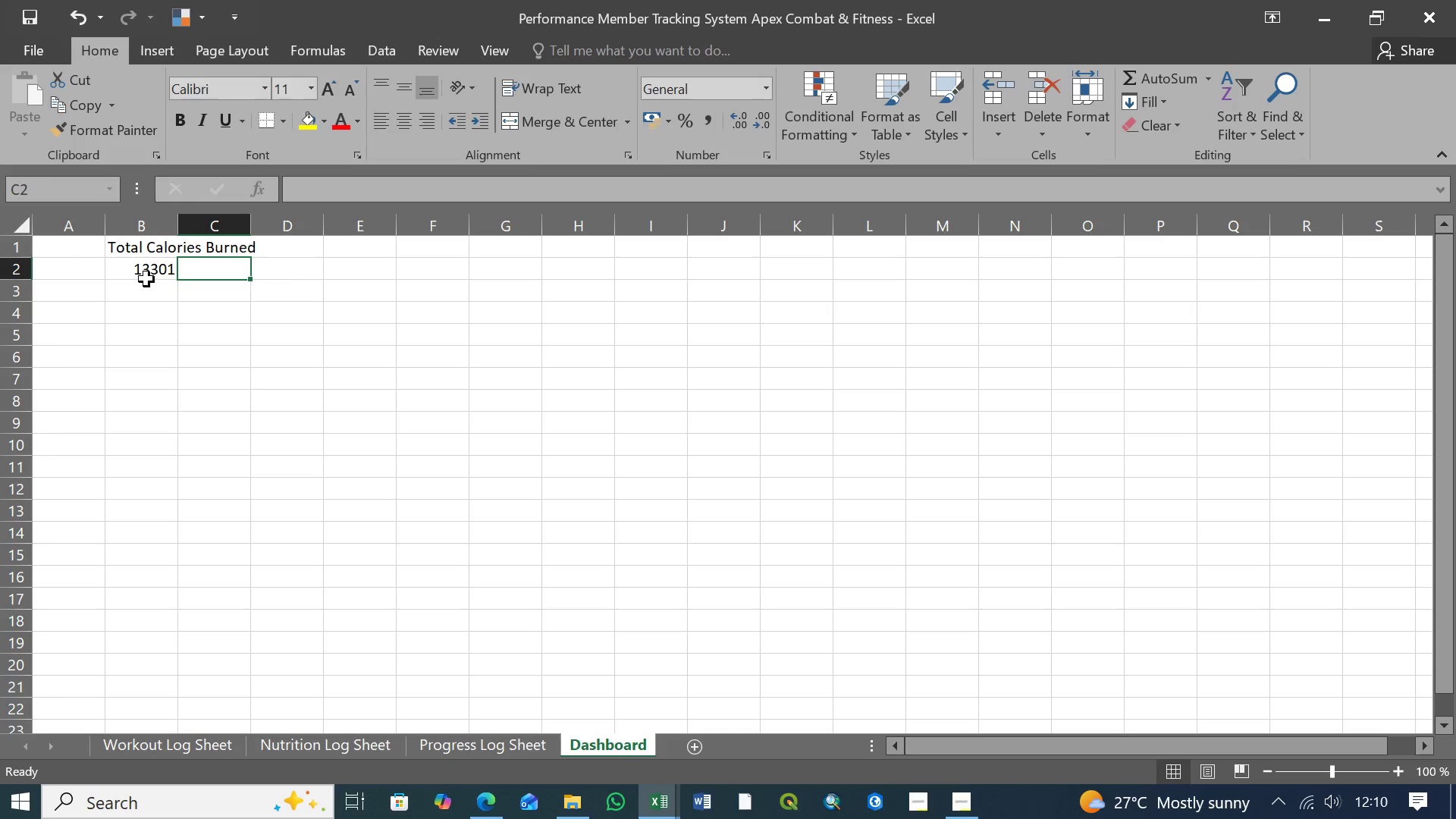 
left_click([146, 277])
 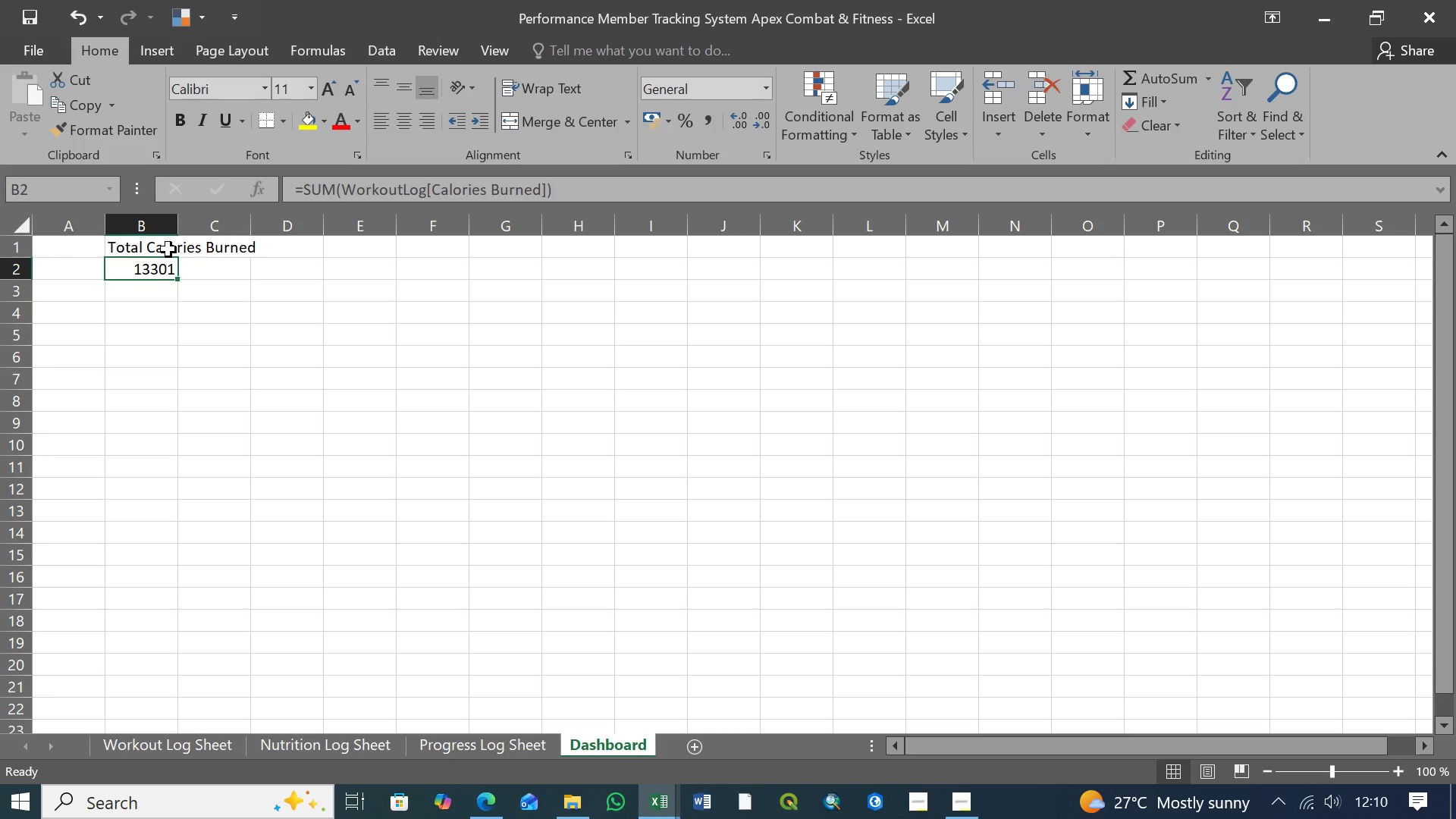 
left_click([168, 249])
 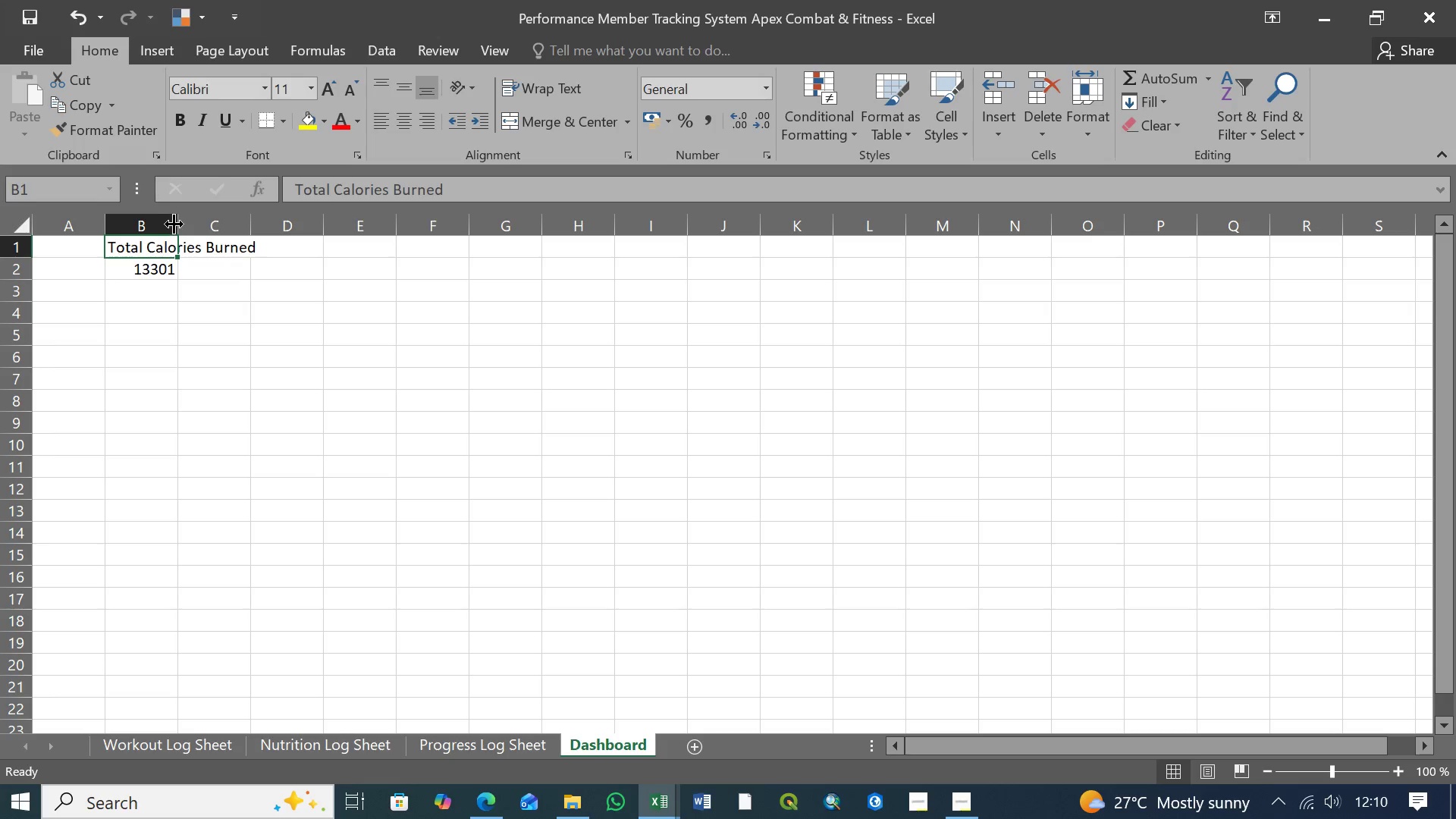 
left_click_drag(start_coordinate=[175, 222], to_coordinate=[258, 228])
 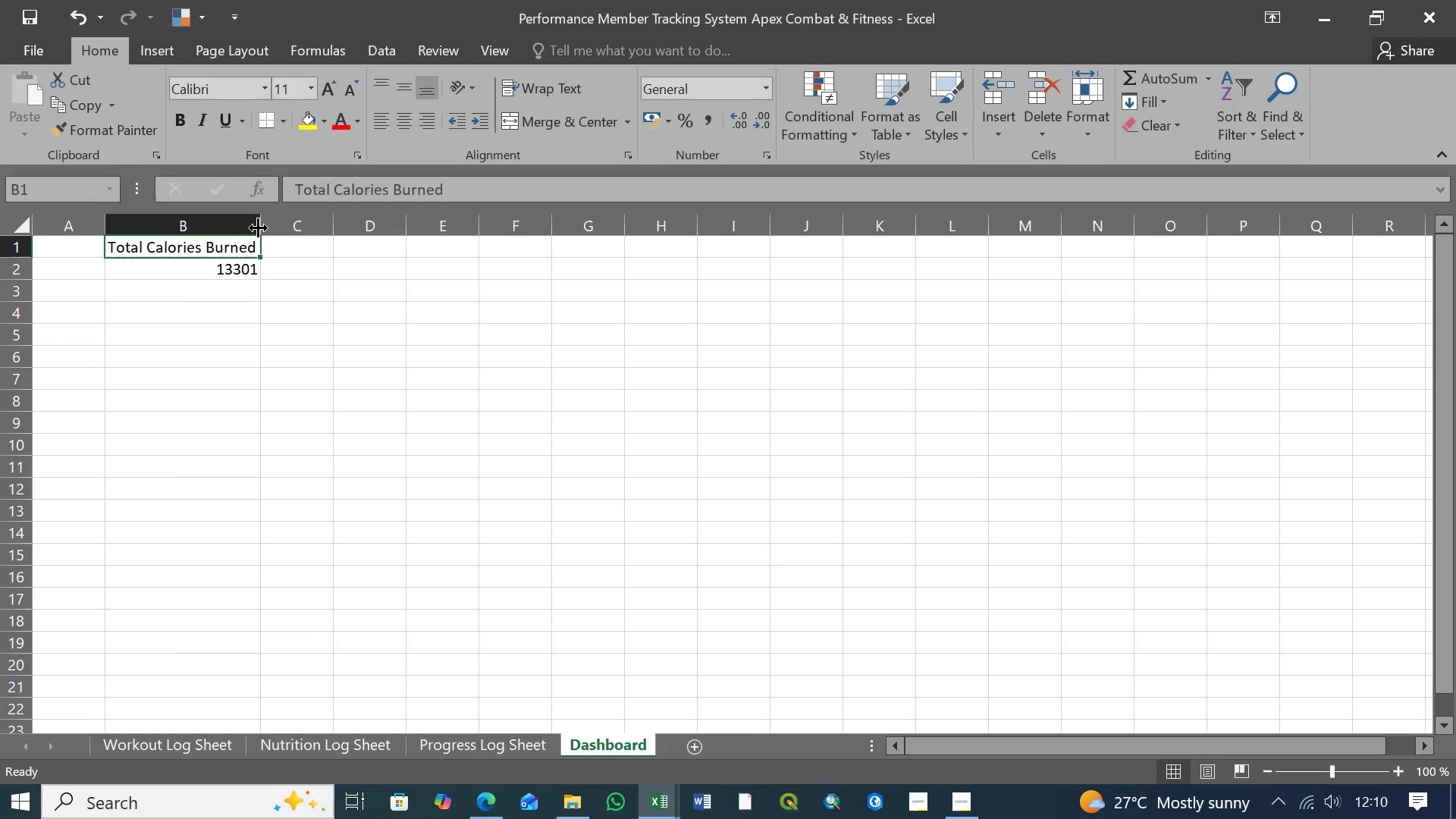 
left_click_drag(start_coordinate=[258, 228], to_coordinate=[265, 228])
 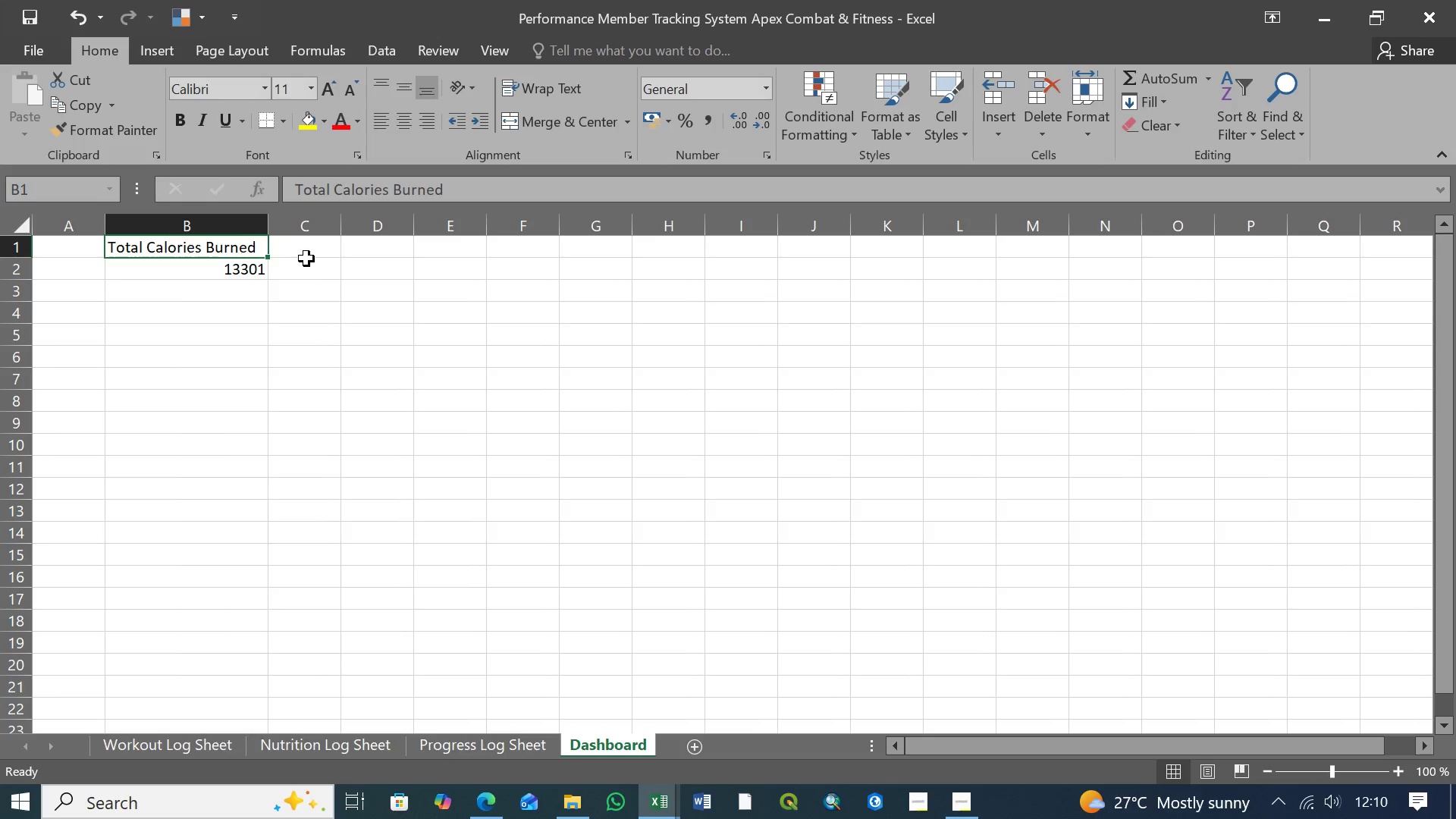 
left_click([309, 244])
 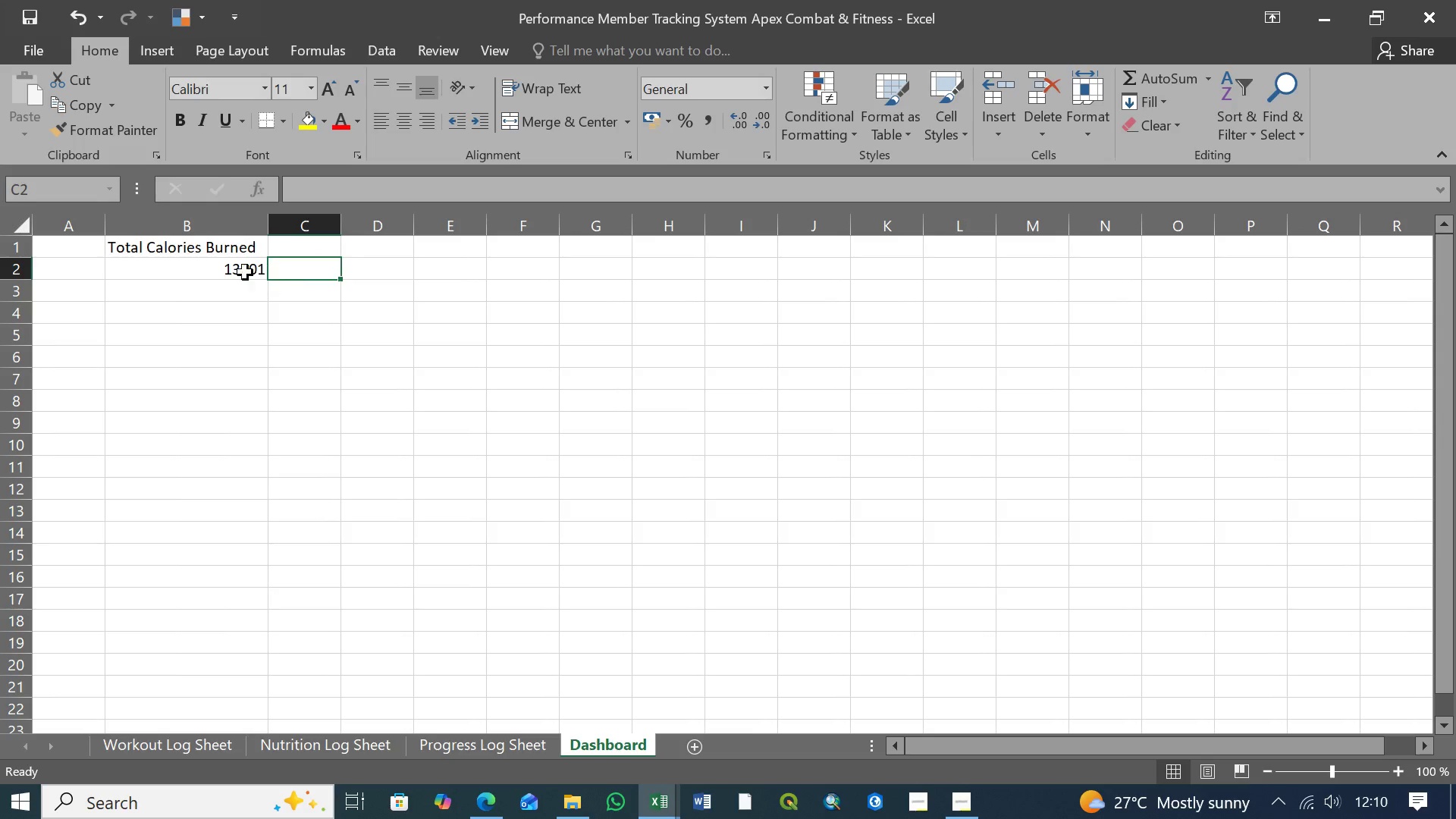 
double_click([235, 270])
 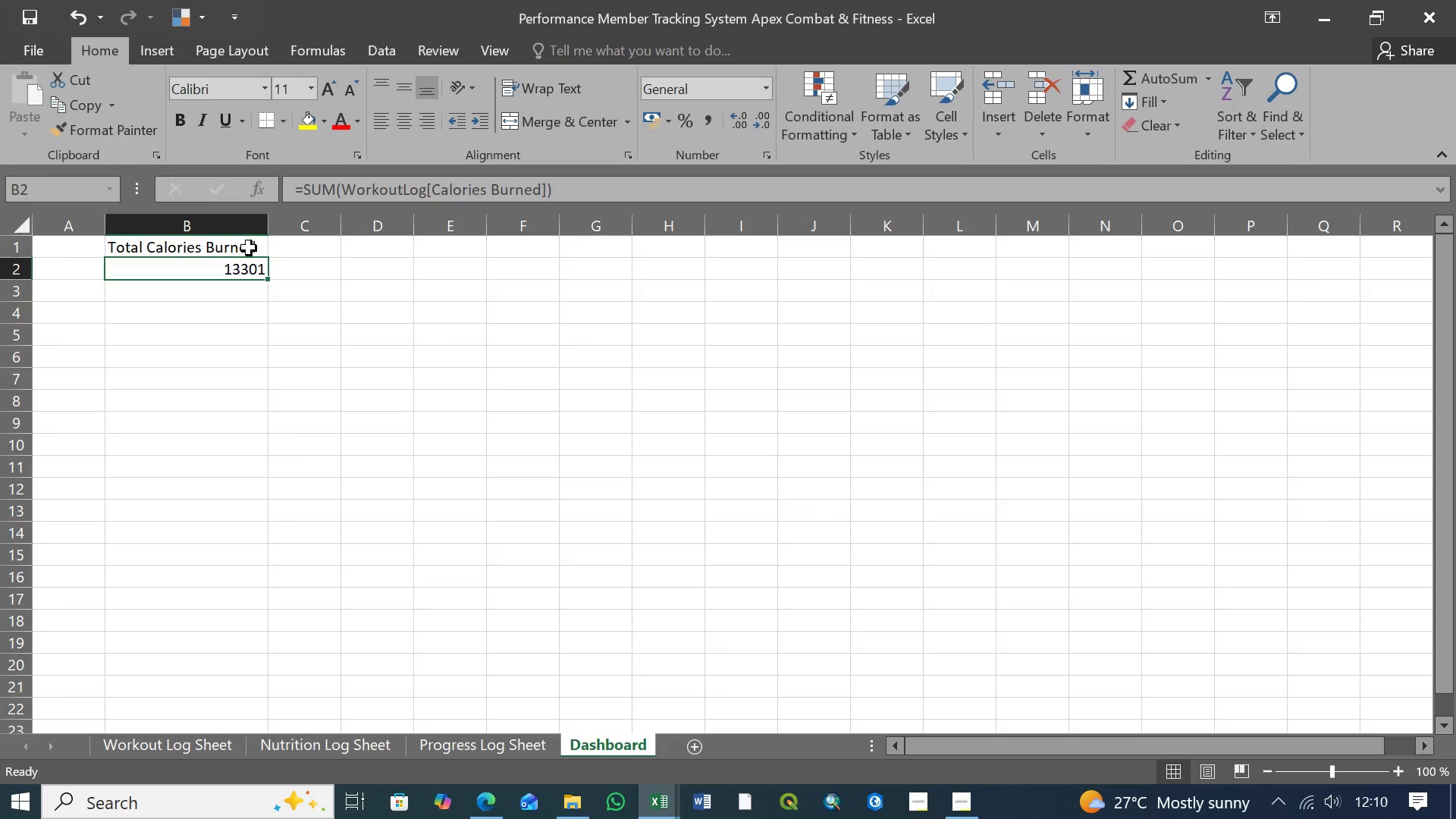 
left_click([284, 244])
 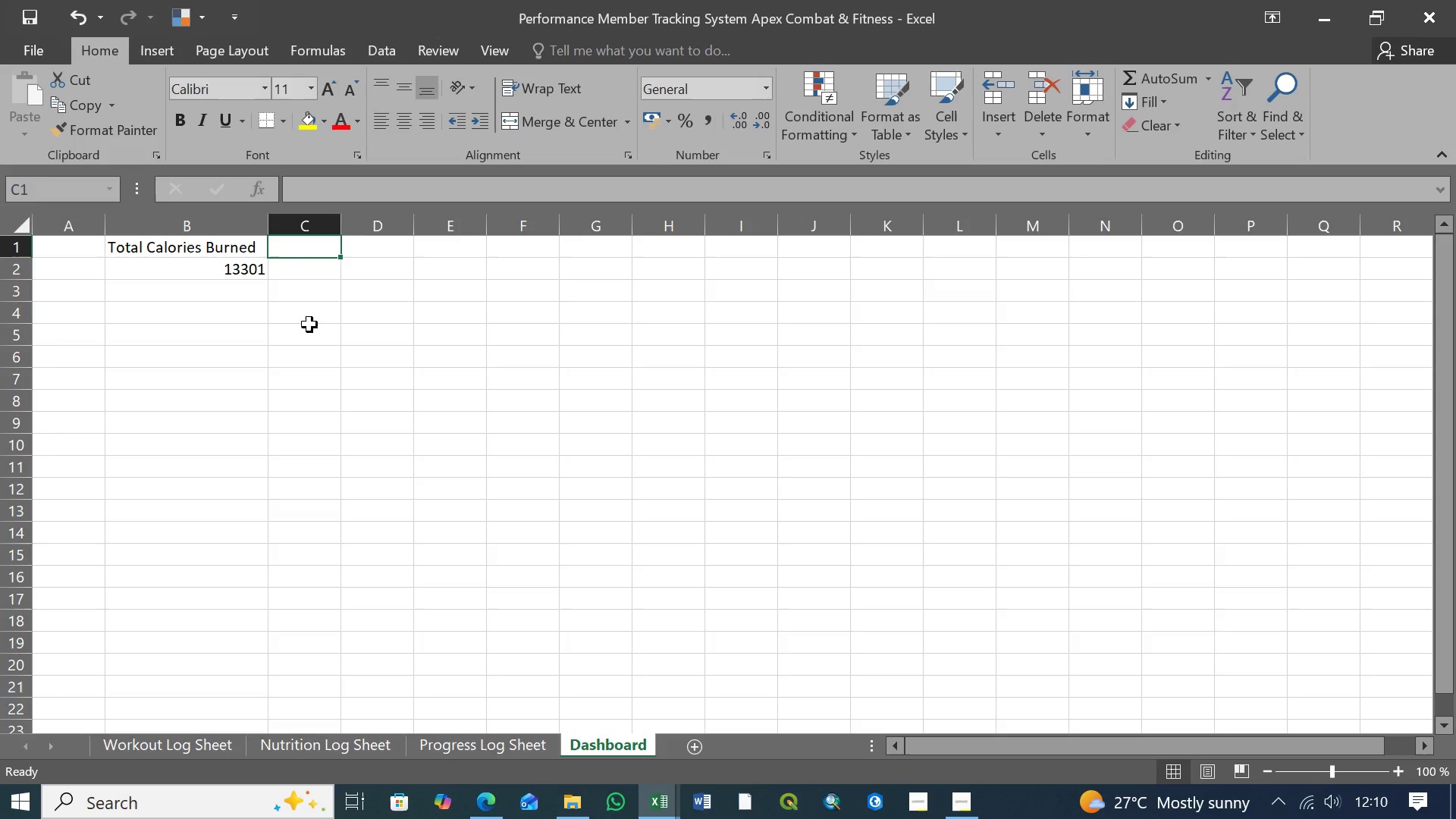 
key(Control+S)
 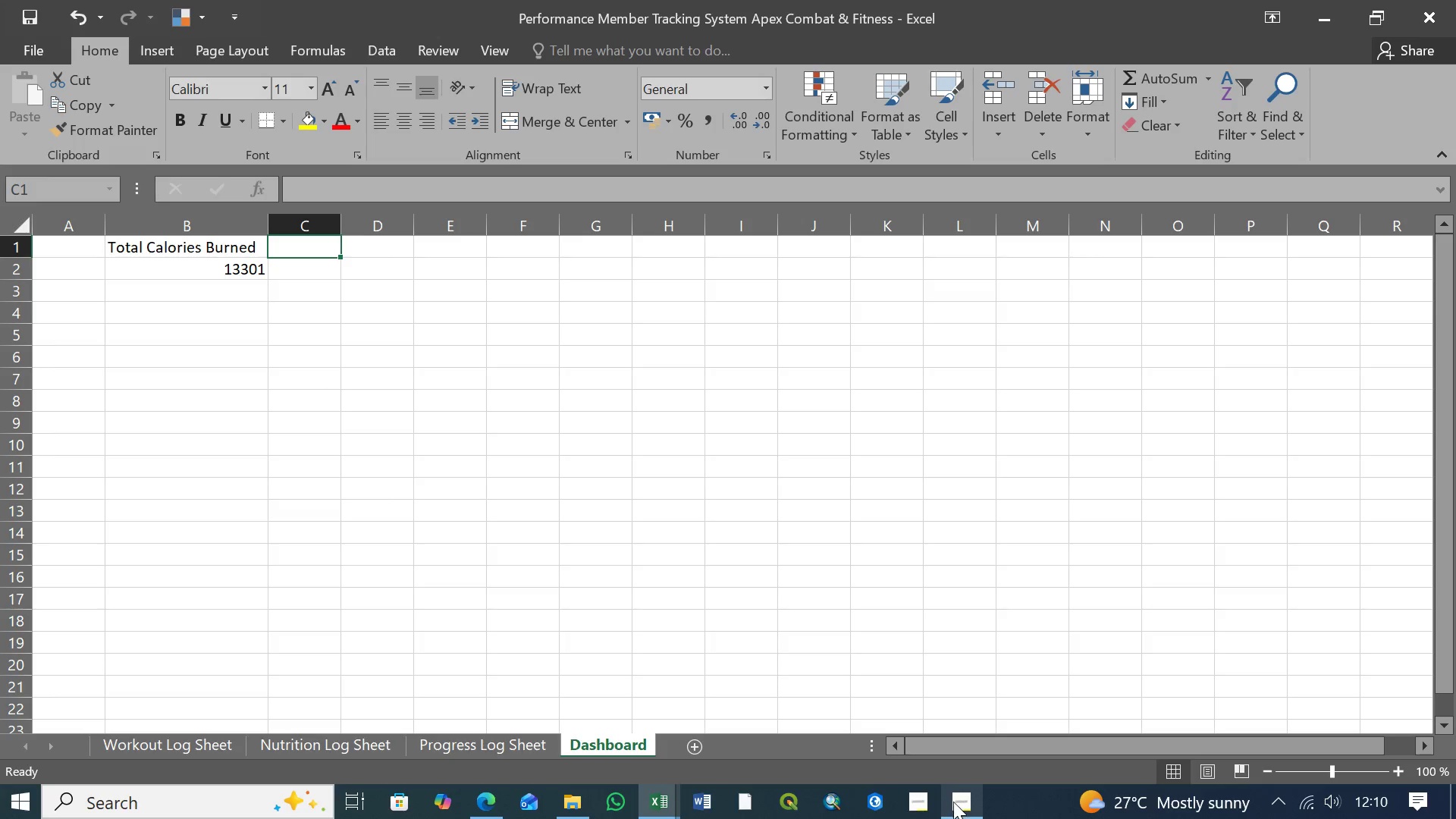 
left_click([957, 802])